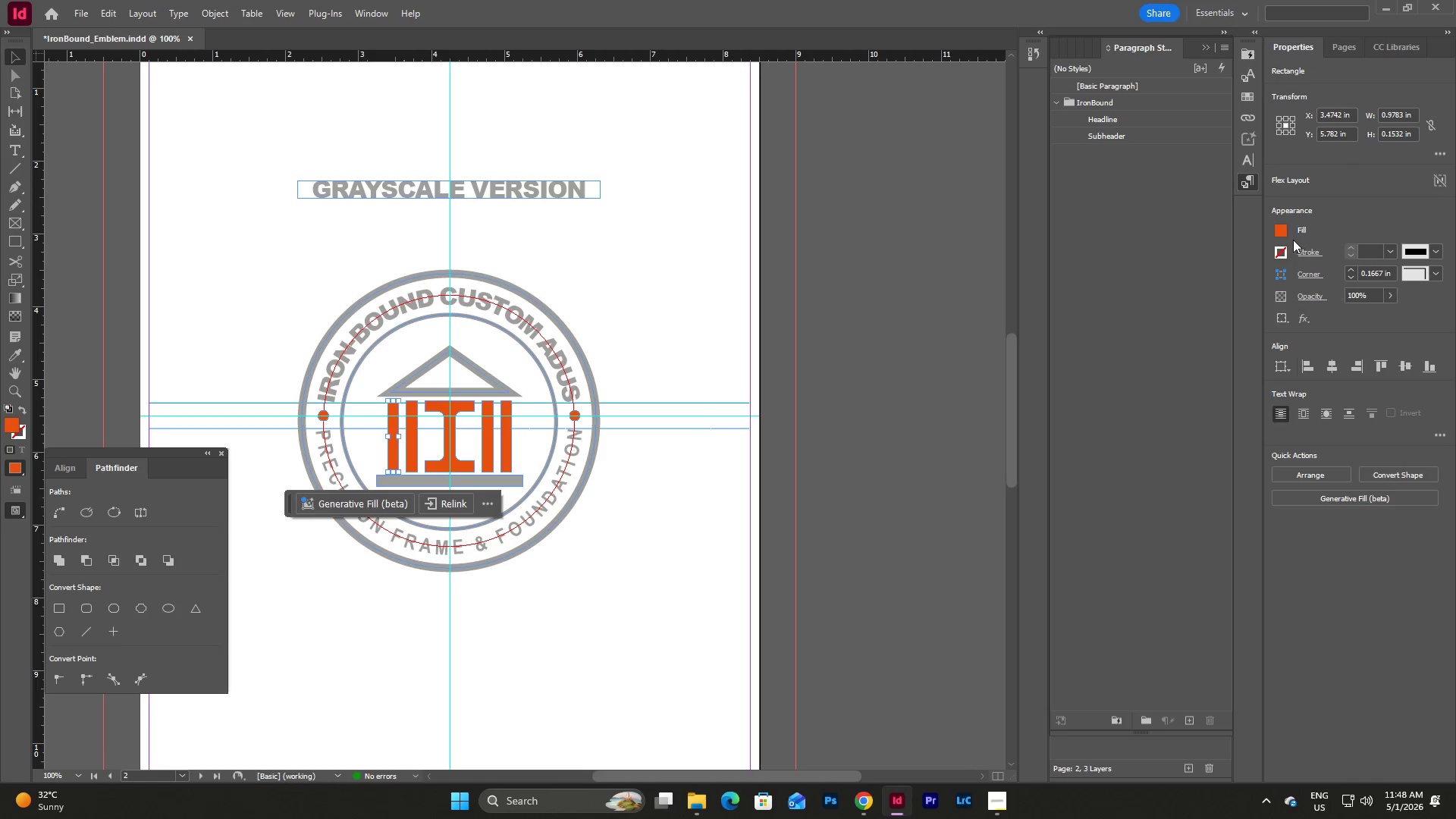 
left_click([1289, 235])
 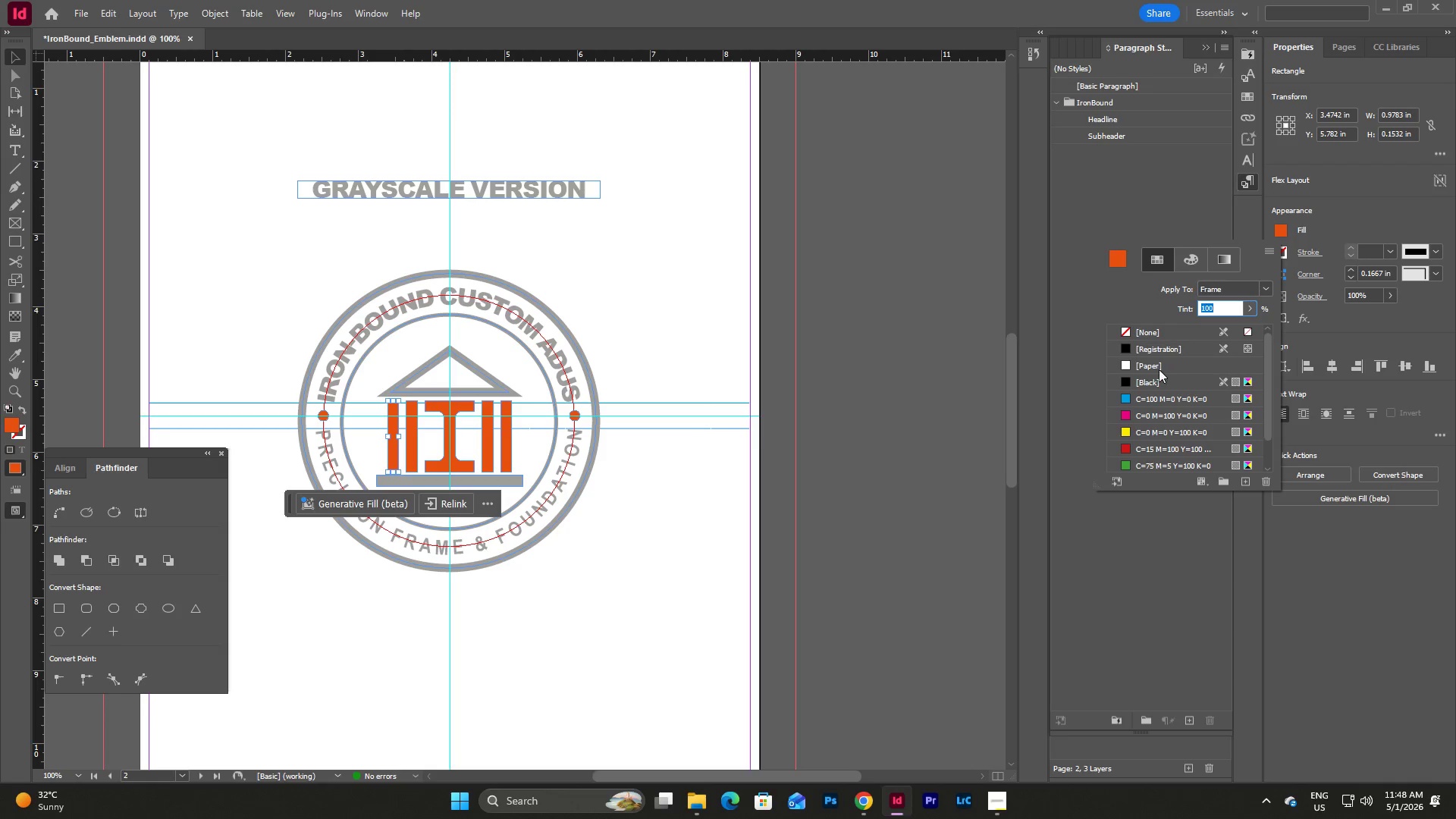 
left_click([1155, 378])
 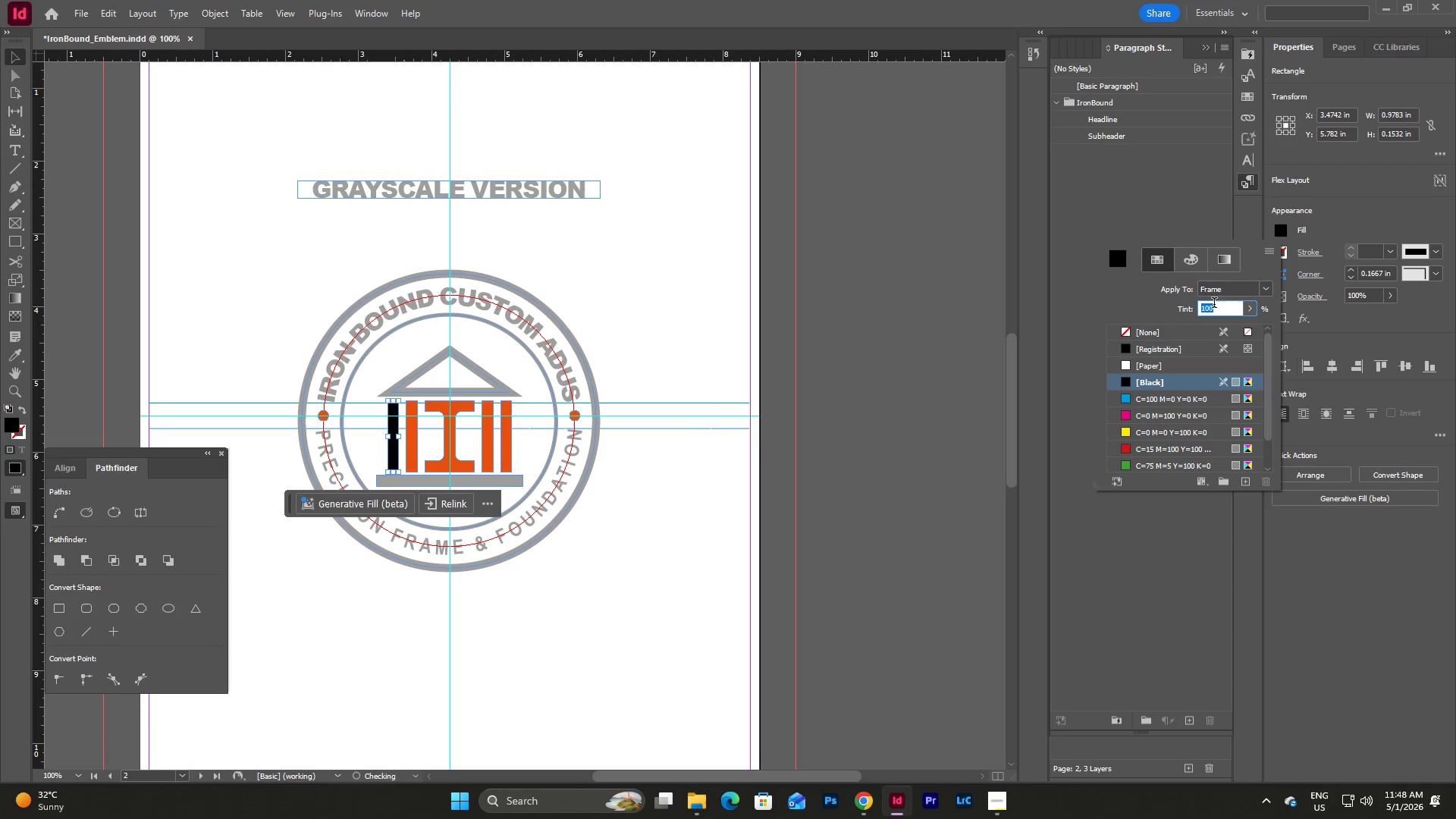 
left_click([1214, 304])
 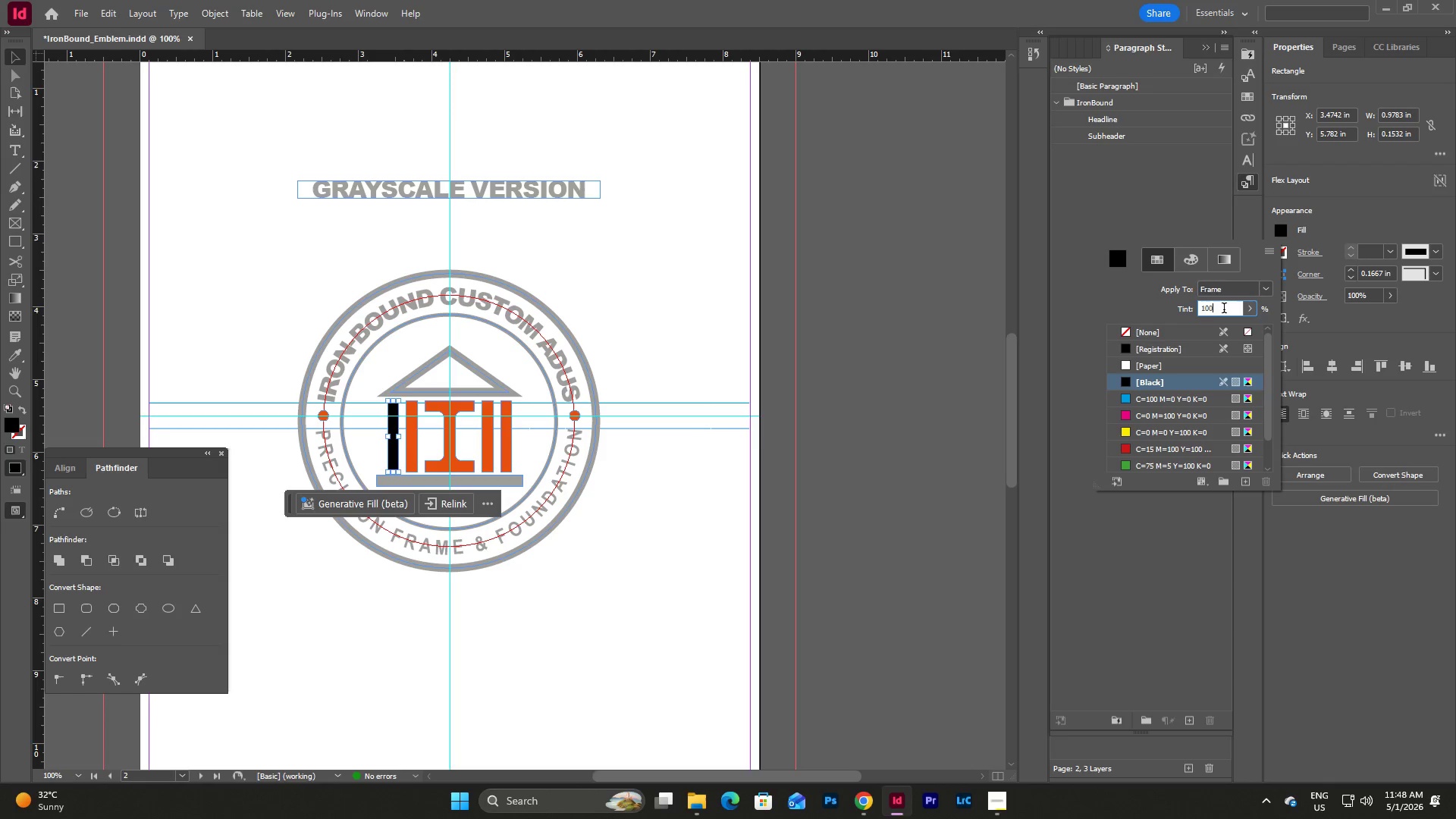 
left_click_drag(start_coordinate=[1224, 309], to_coordinate=[1156, 326])
 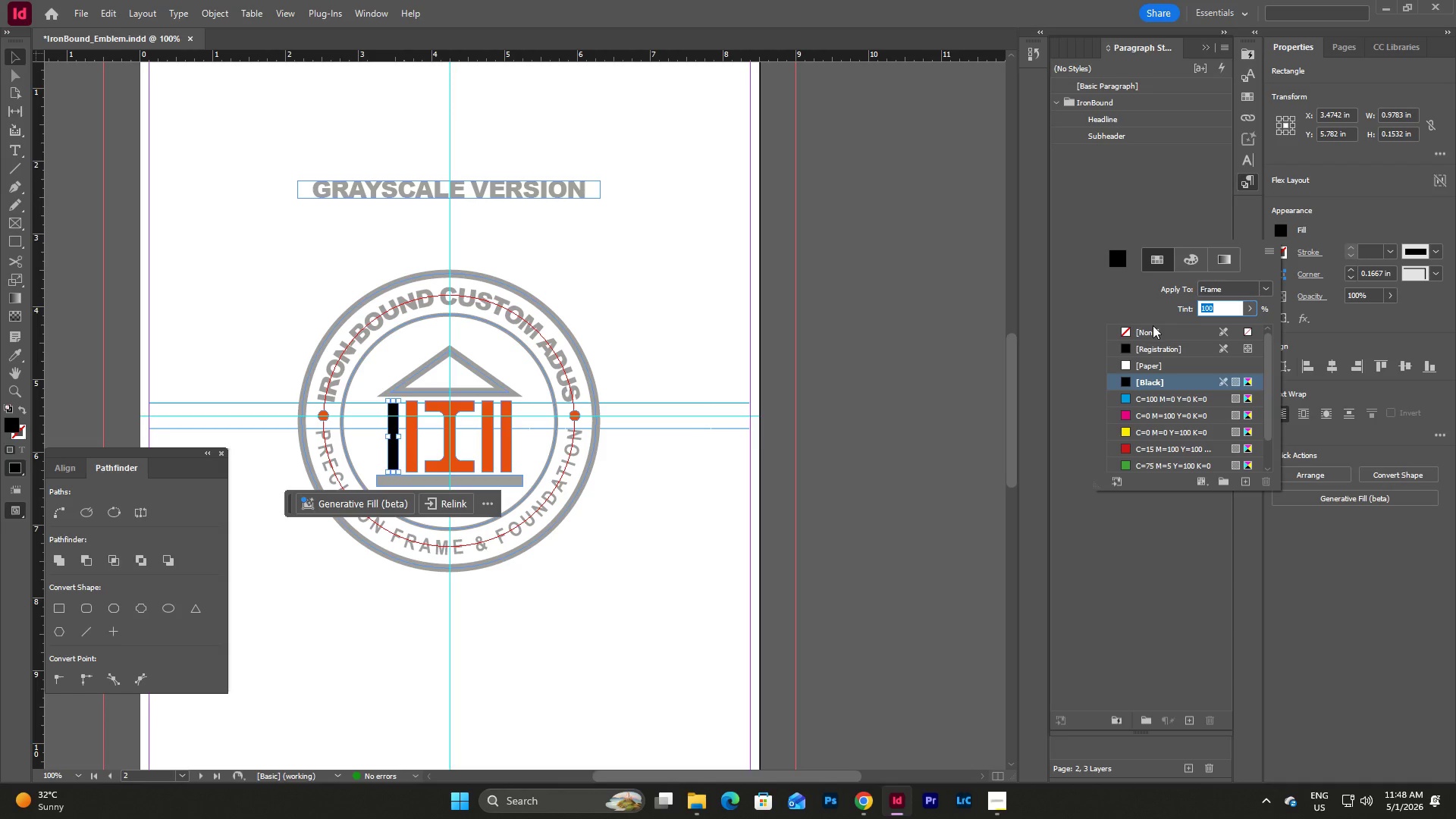 
key(Numpad5)
 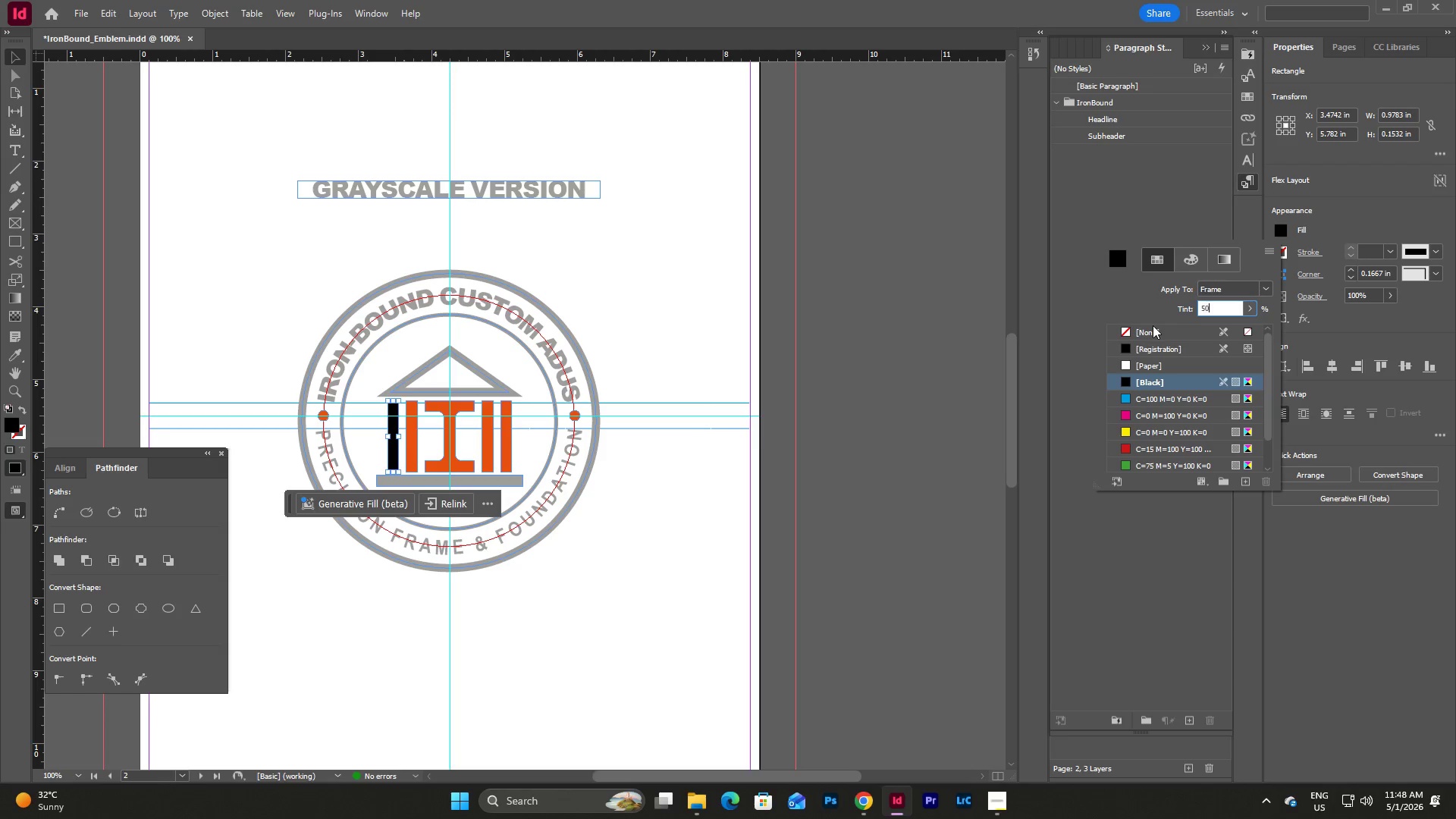 
key(Numpad0)
 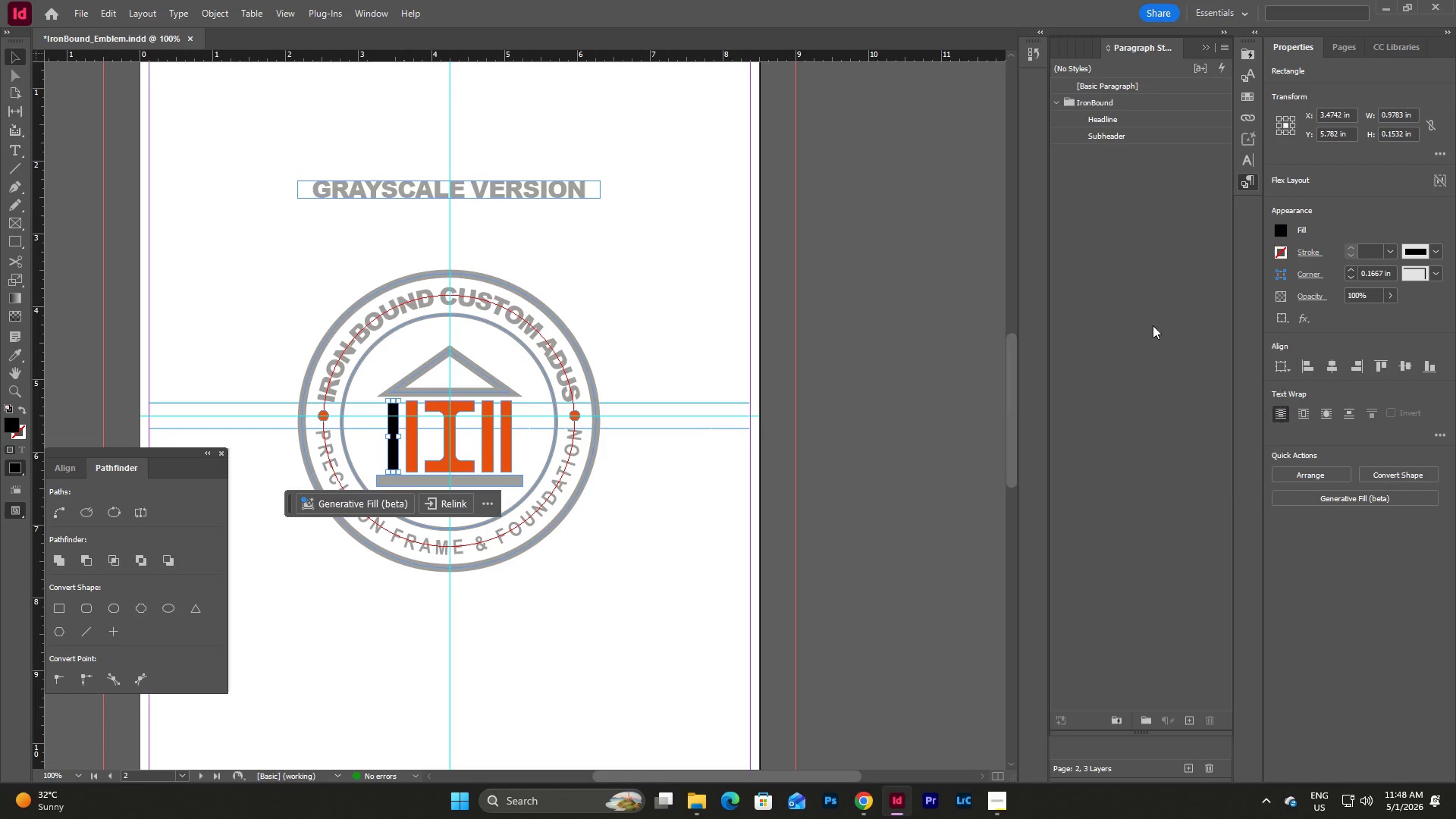 
key(NumpadEnter)
 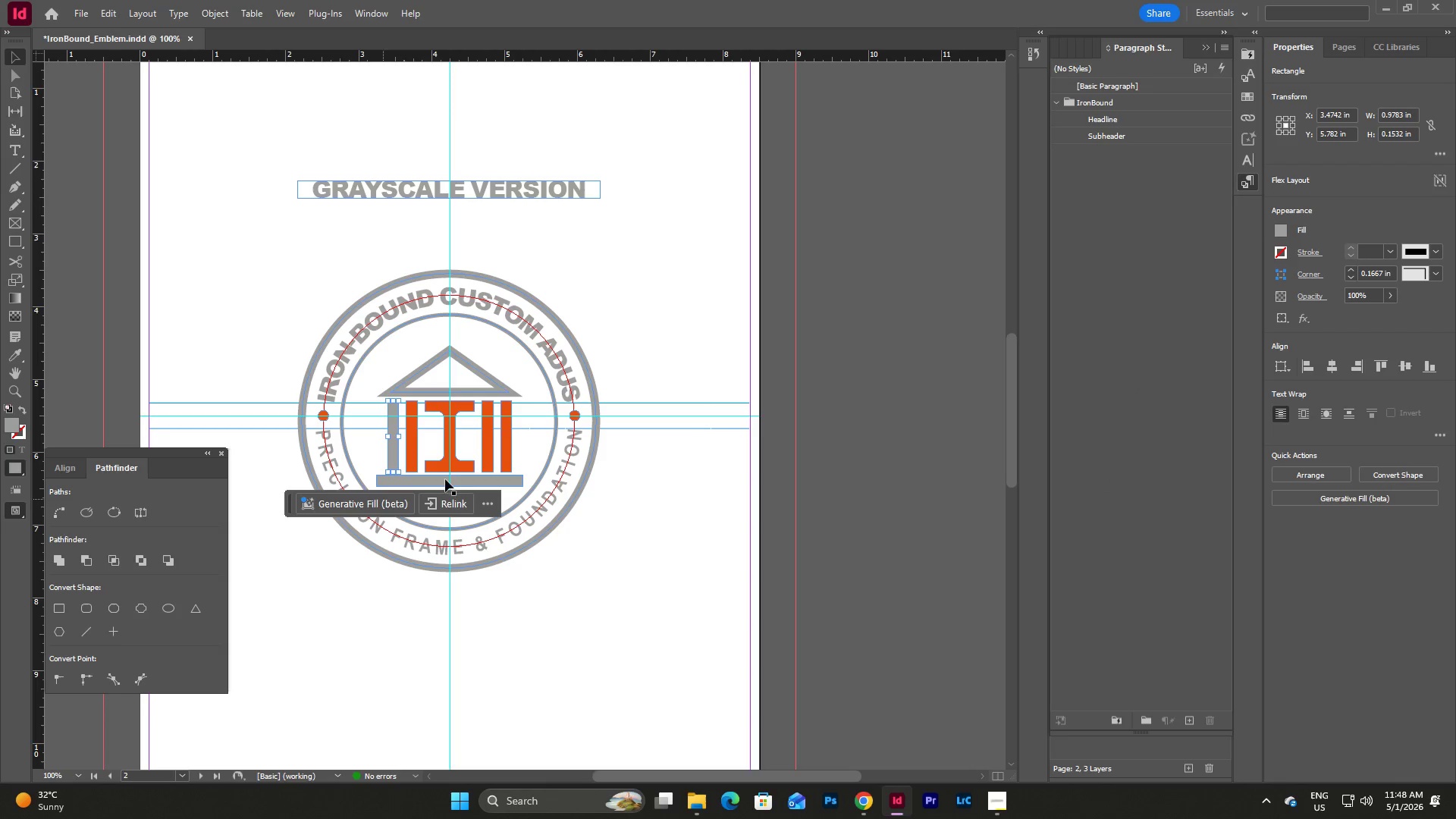 
left_click([715, 460])
 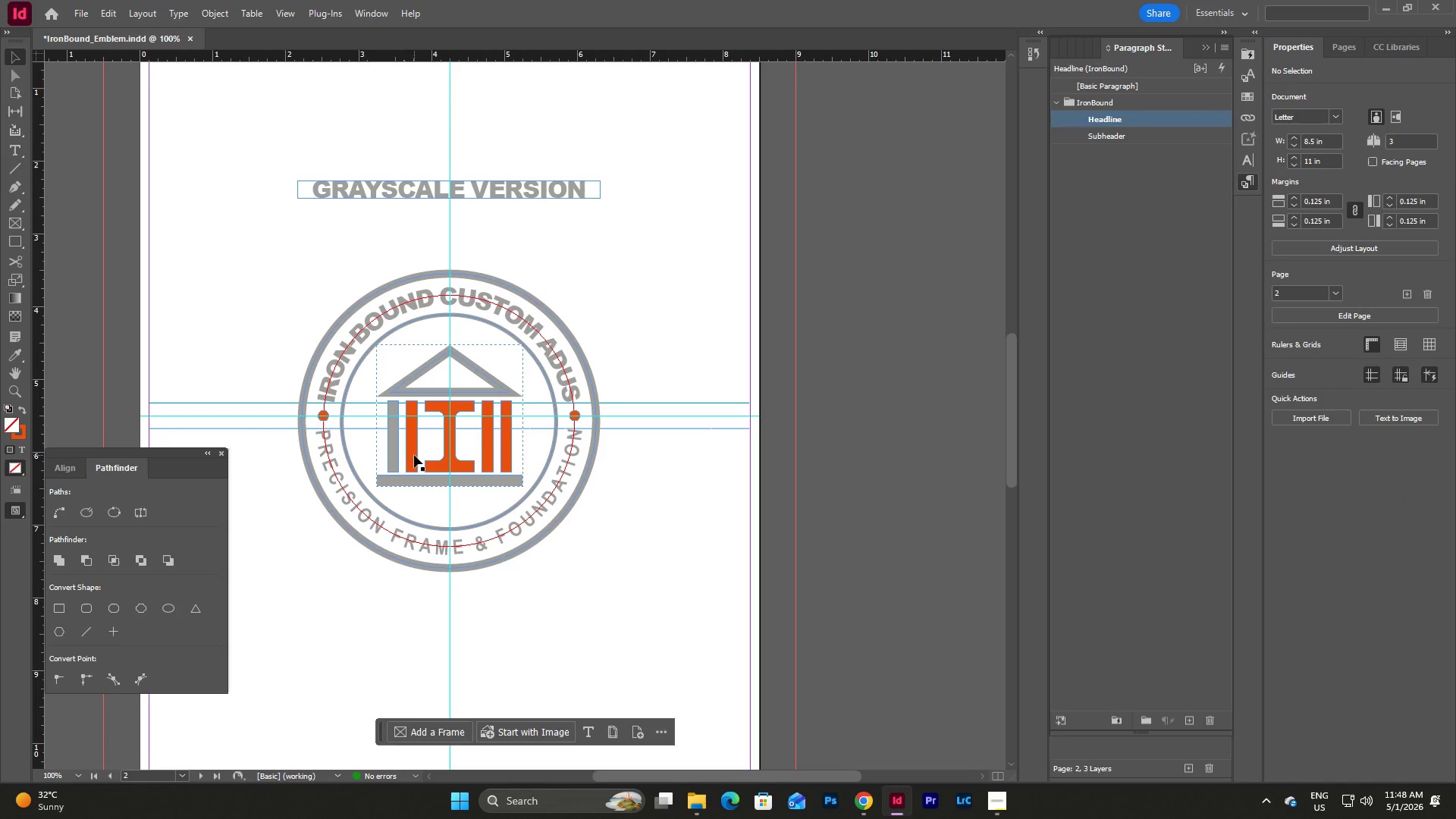 
double_click([414, 455])
 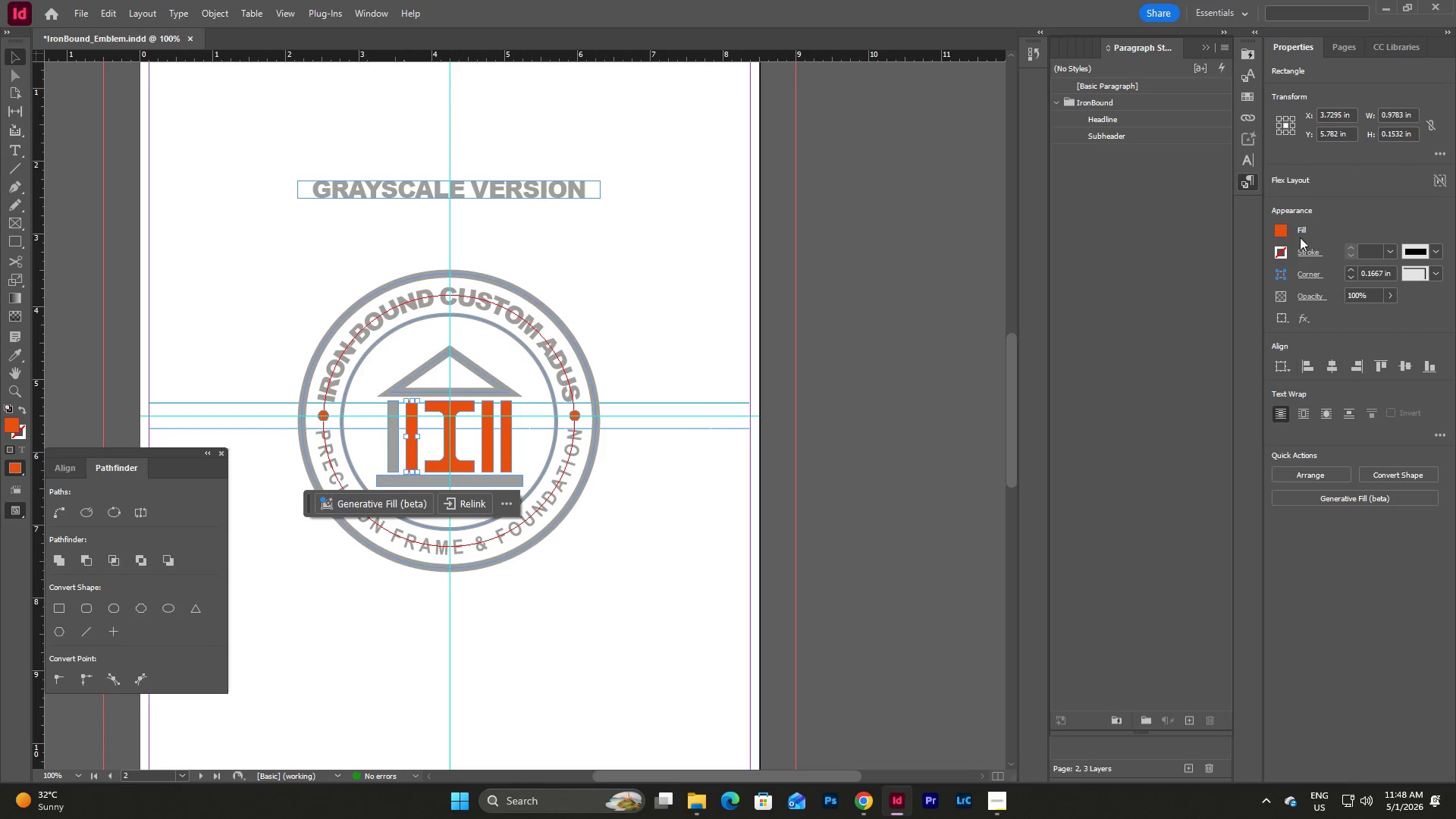 
left_click([1275, 238])
 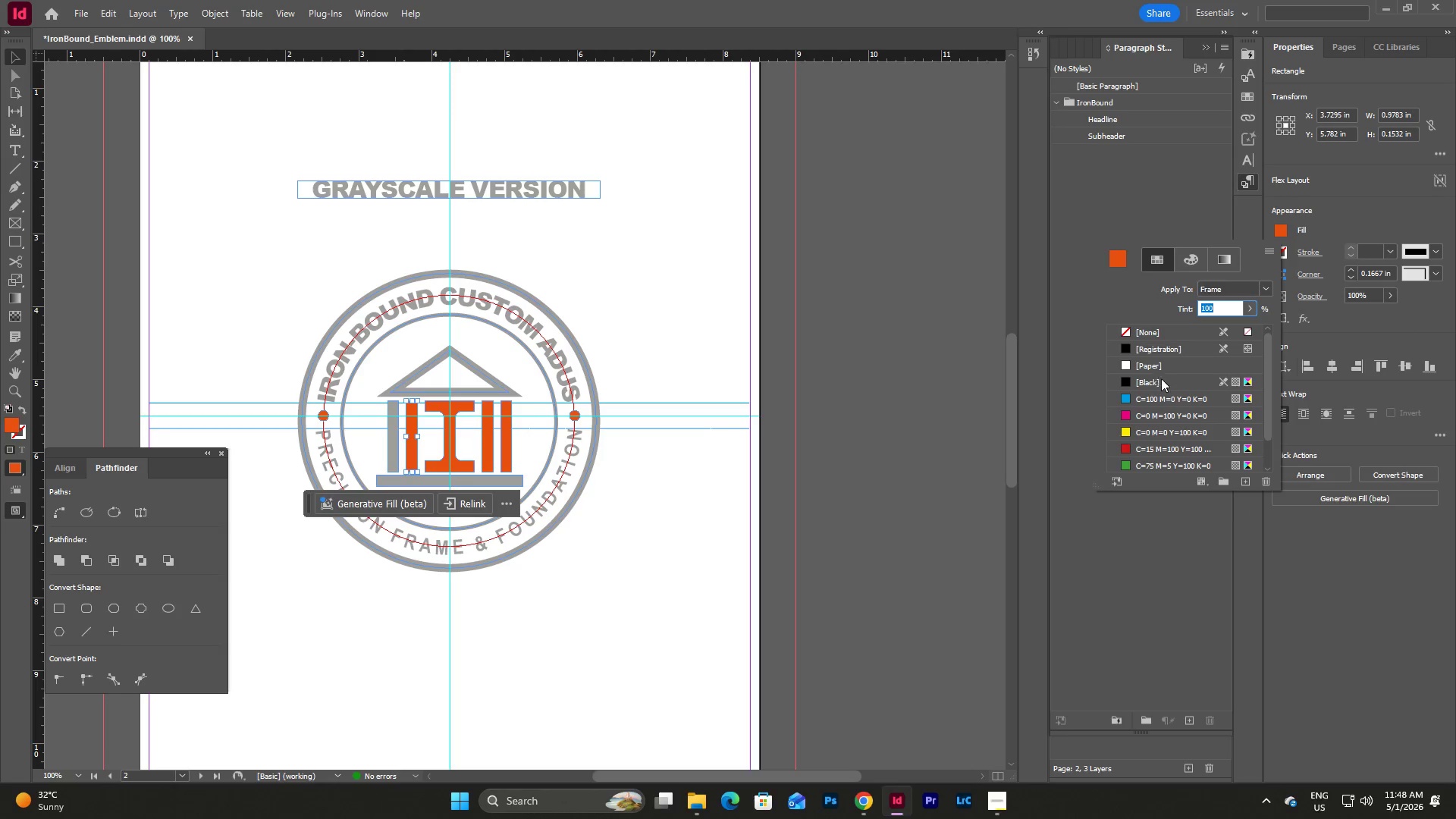 
left_click([1165, 379])
 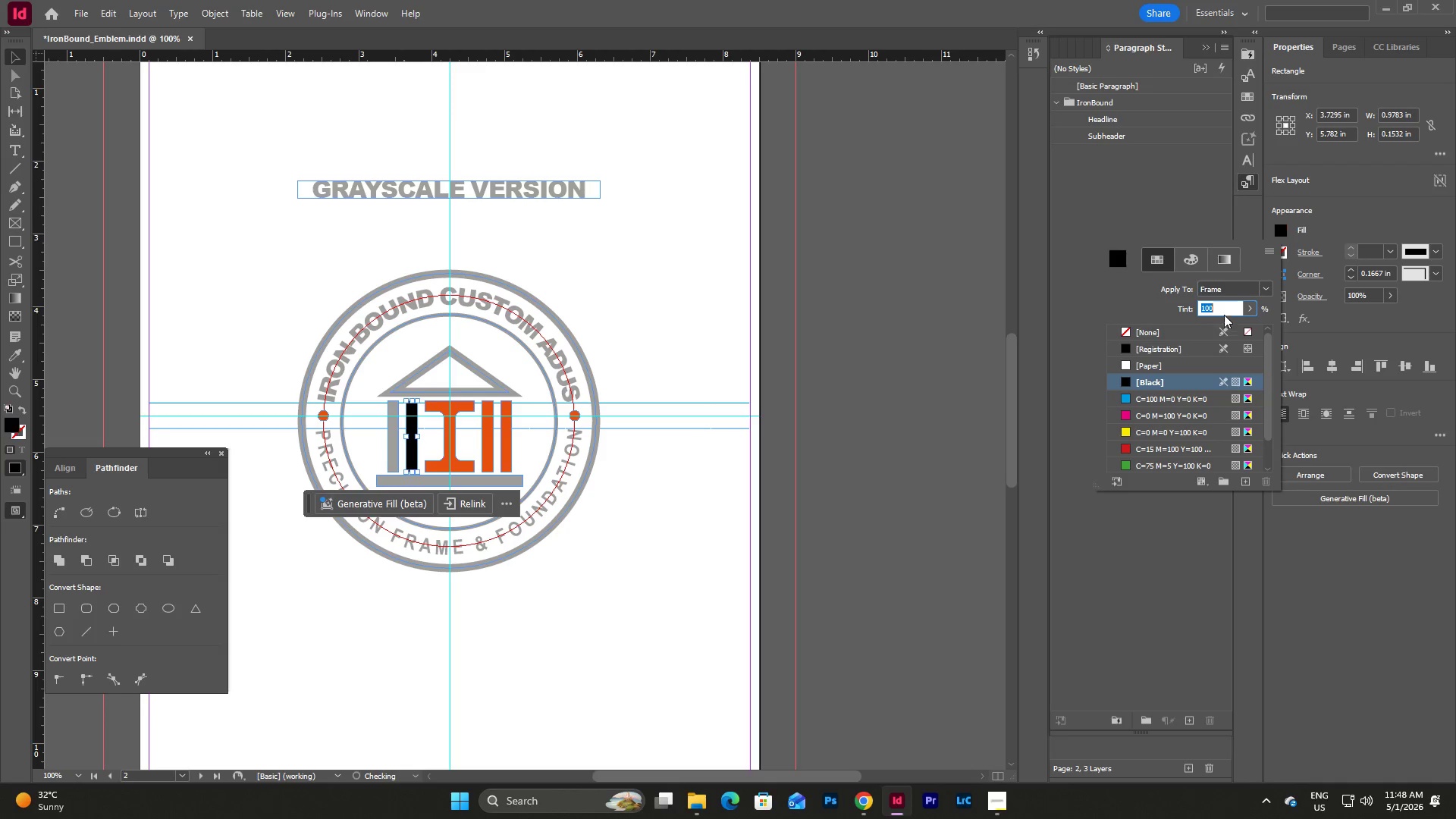 
left_click([1222, 309])
 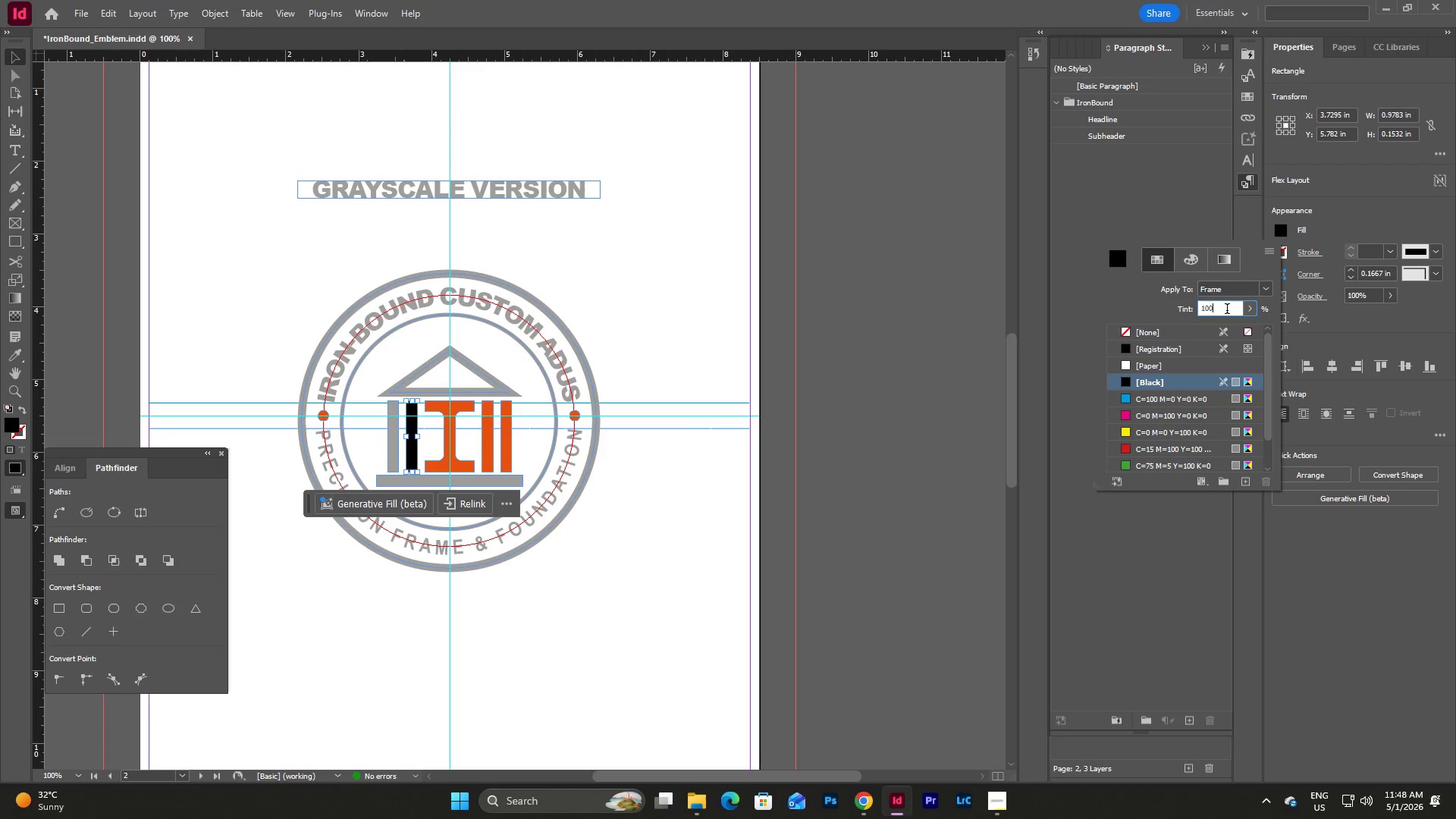 
left_click_drag(start_coordinate=[1227, 310], to_coordinate=[1178, 318])
 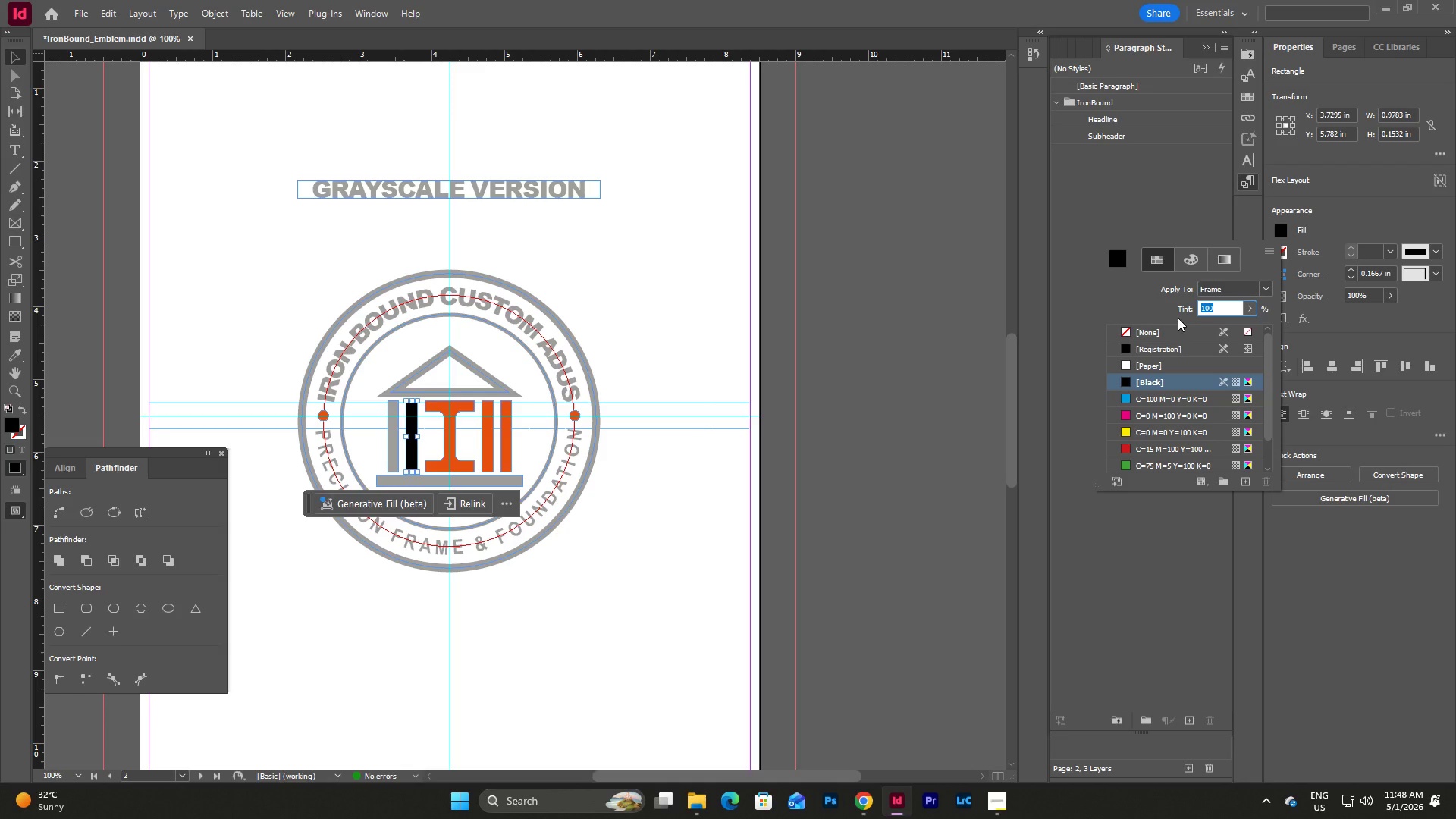 
key(Numpad5)
 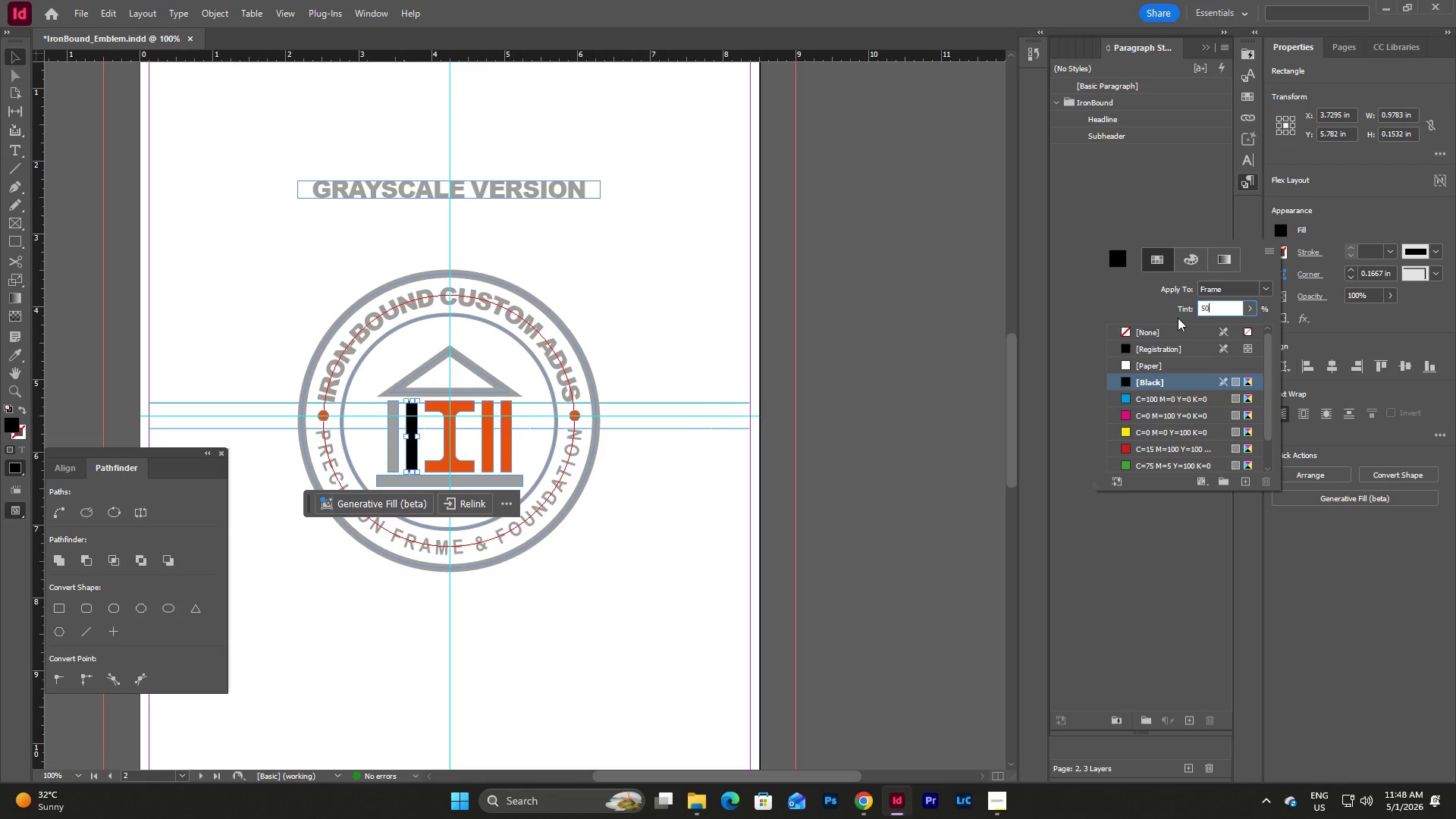 
key(Numpad0)
 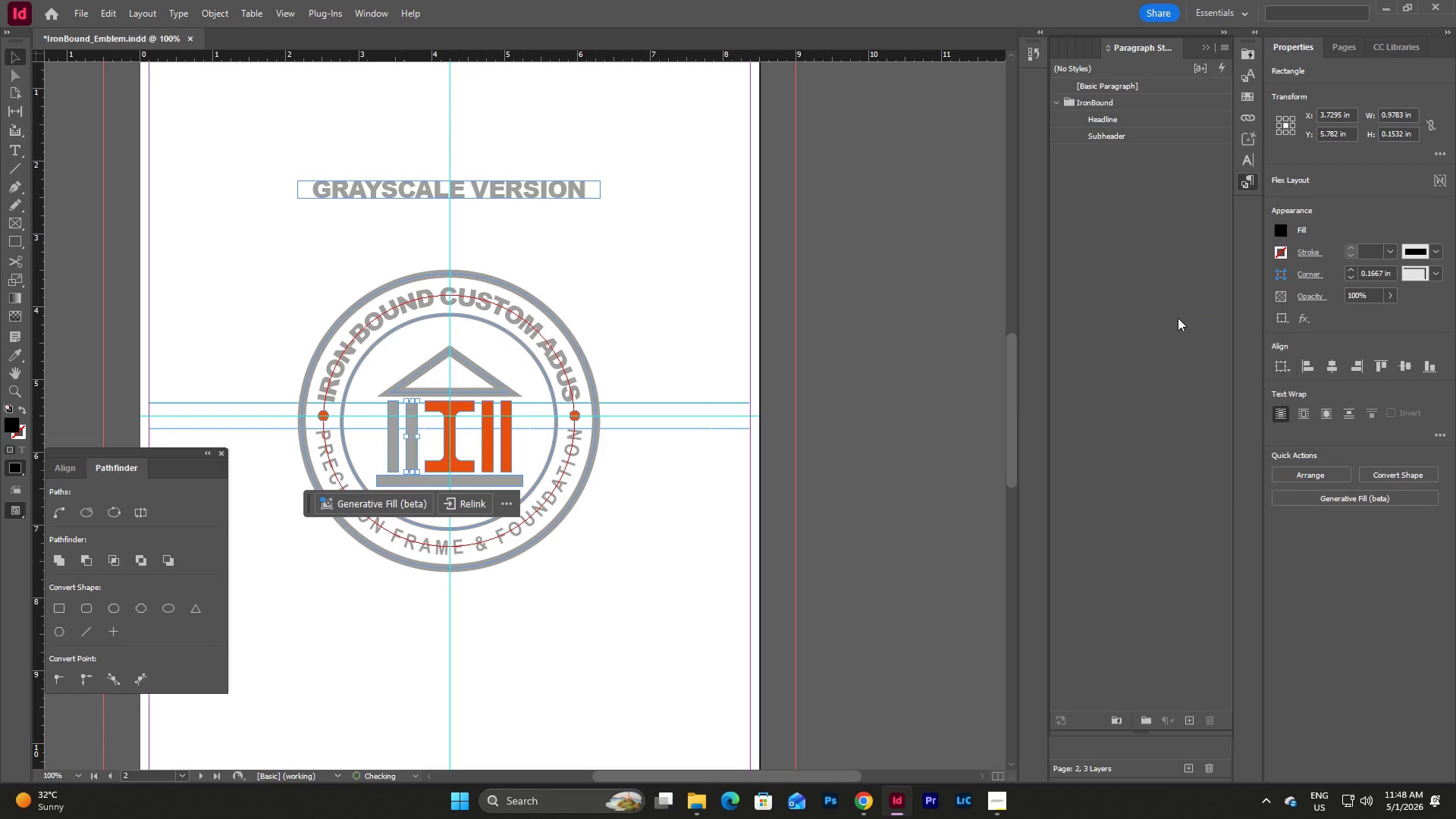 
key(NumpadEnter)
 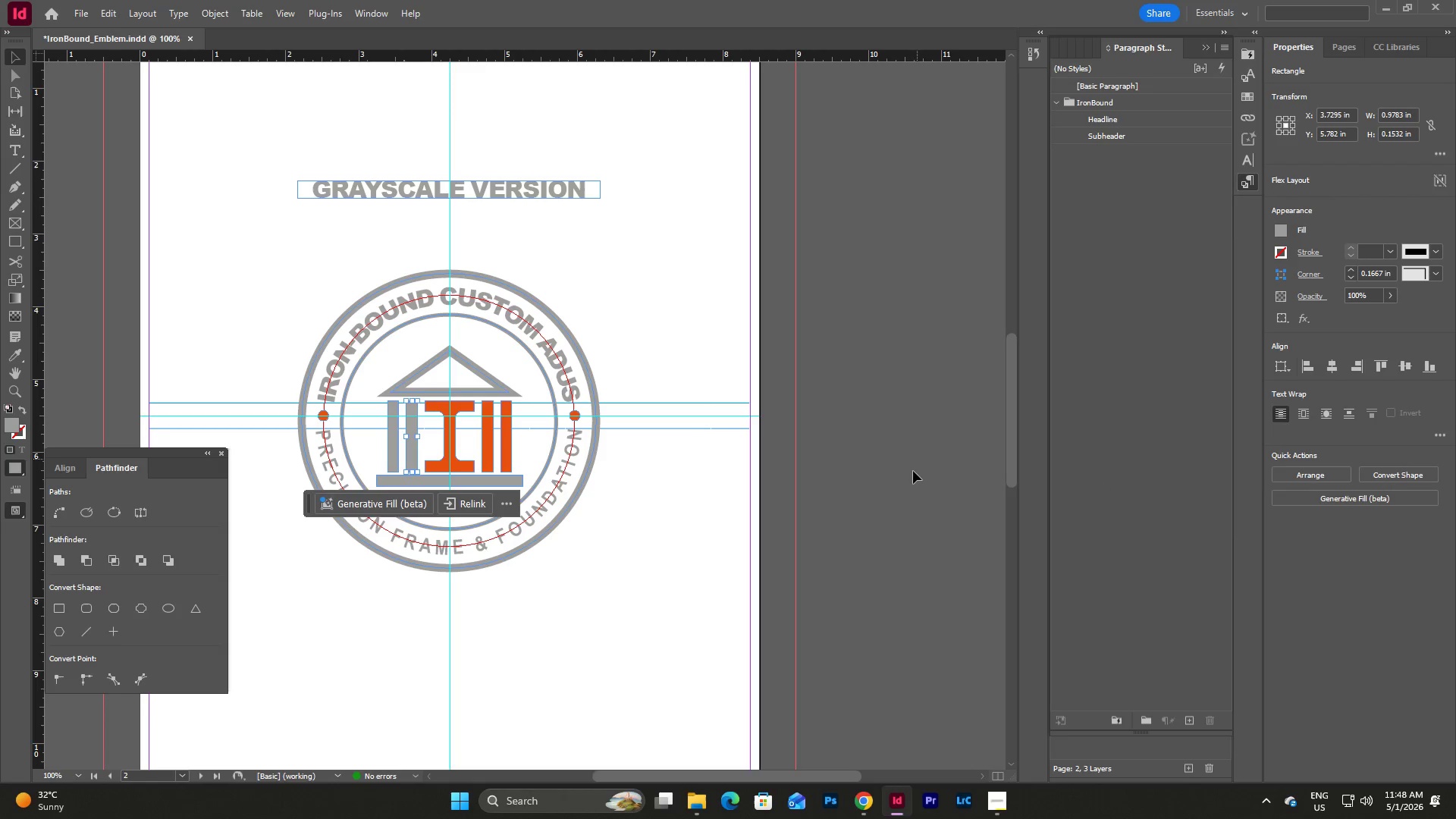 
left_click([912, 471])
 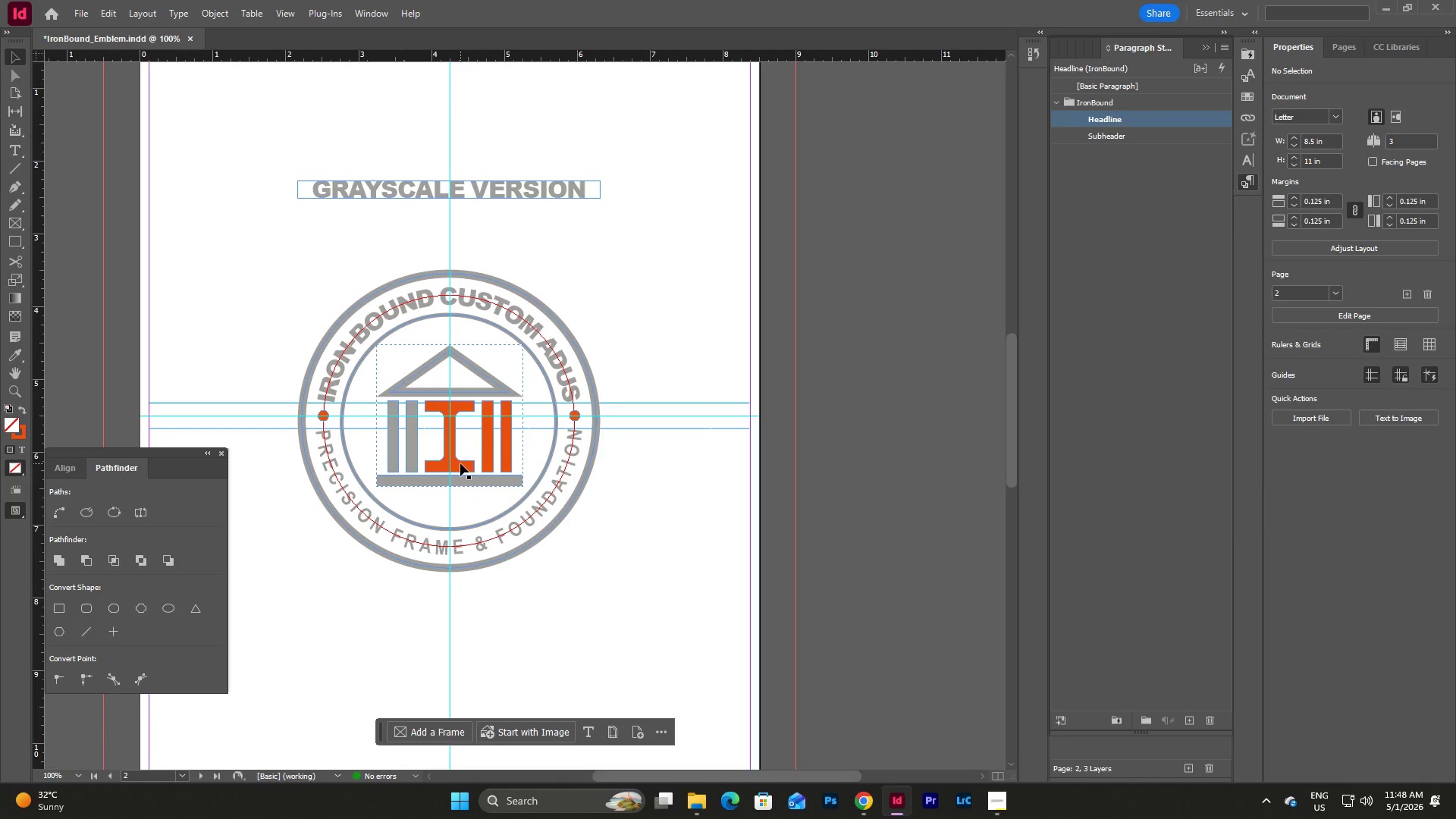 
double_click([460, 463])
 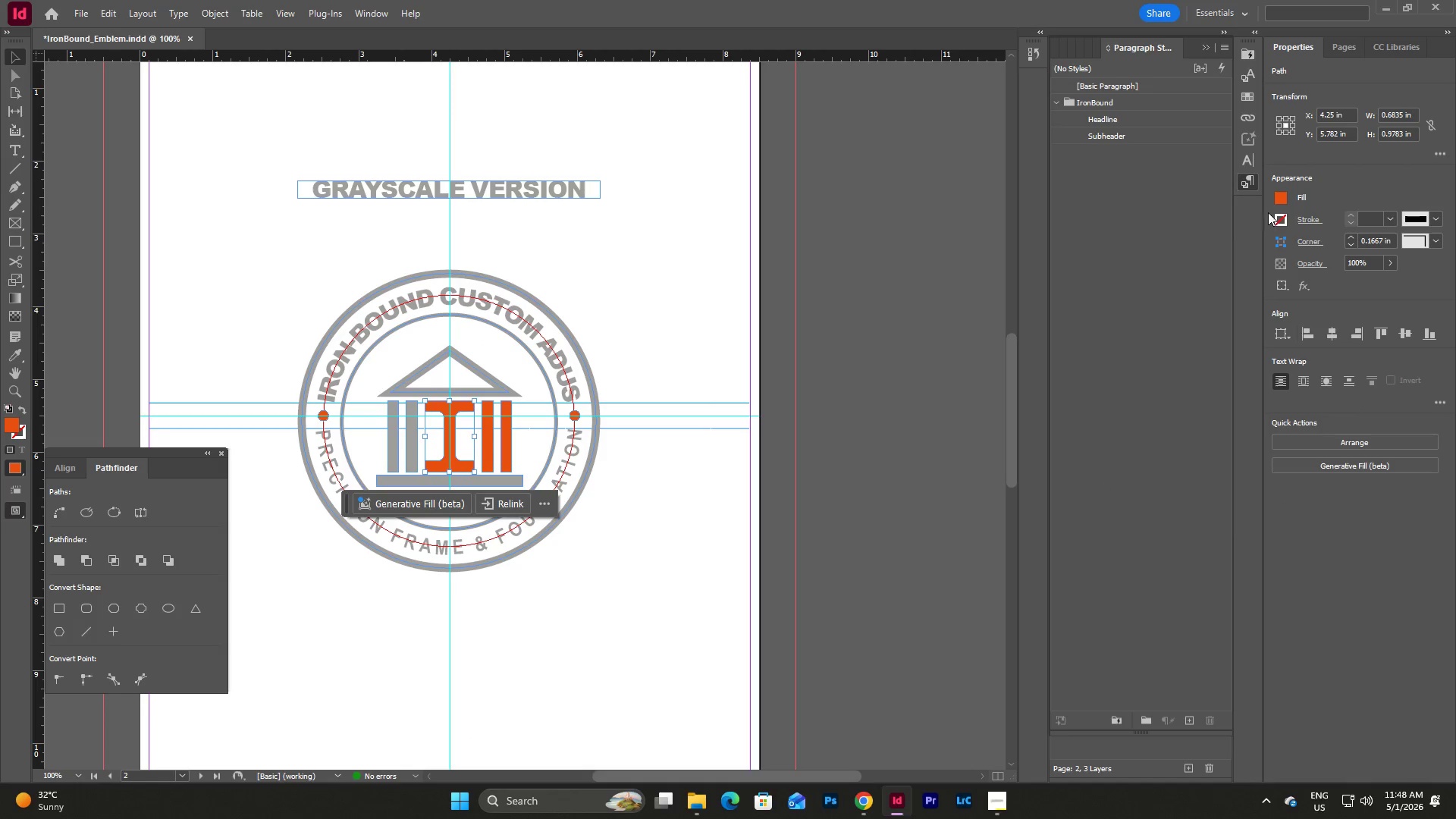 
left_click([1280, 197])
 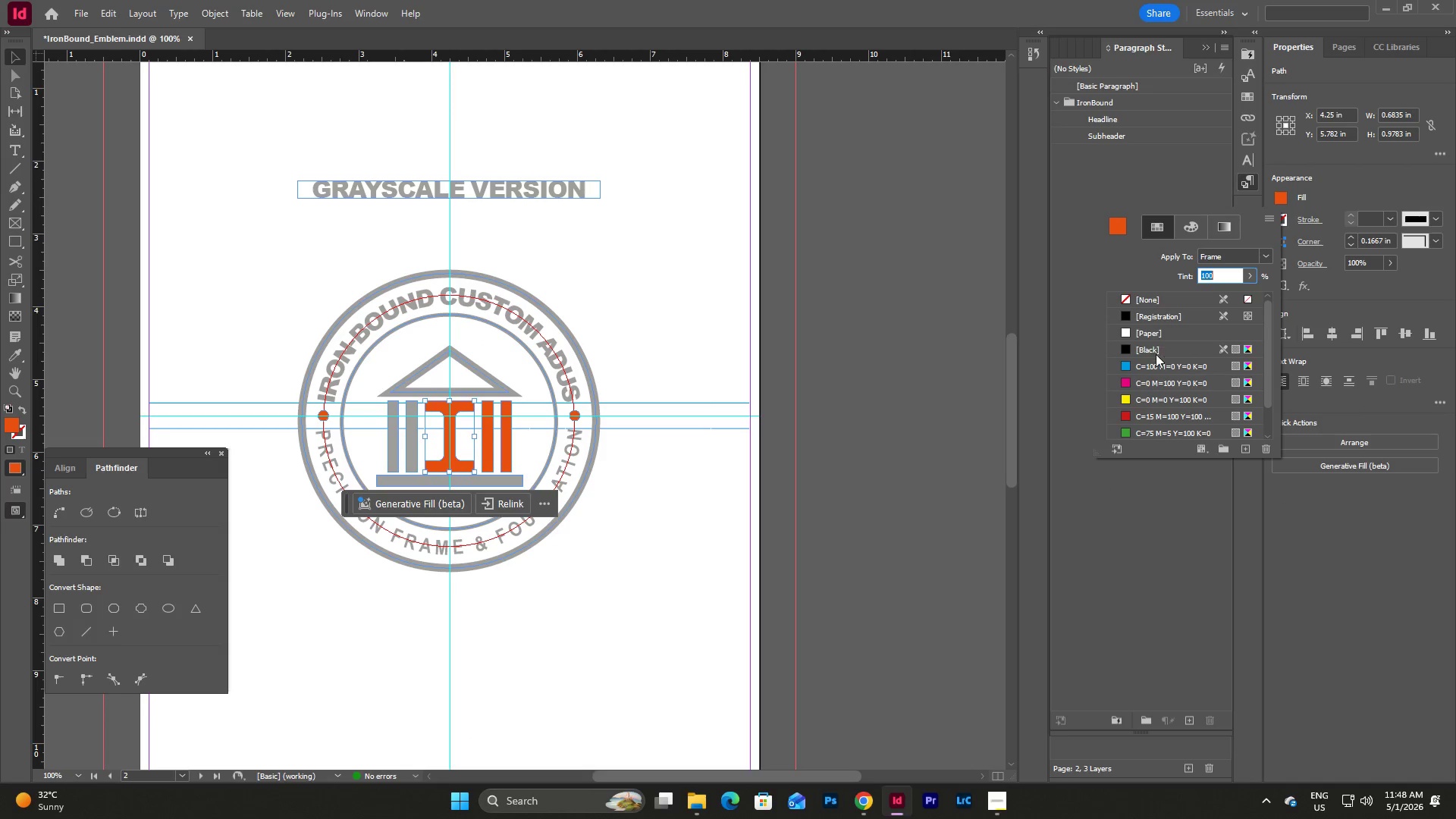 
left_click([1159, 350])
 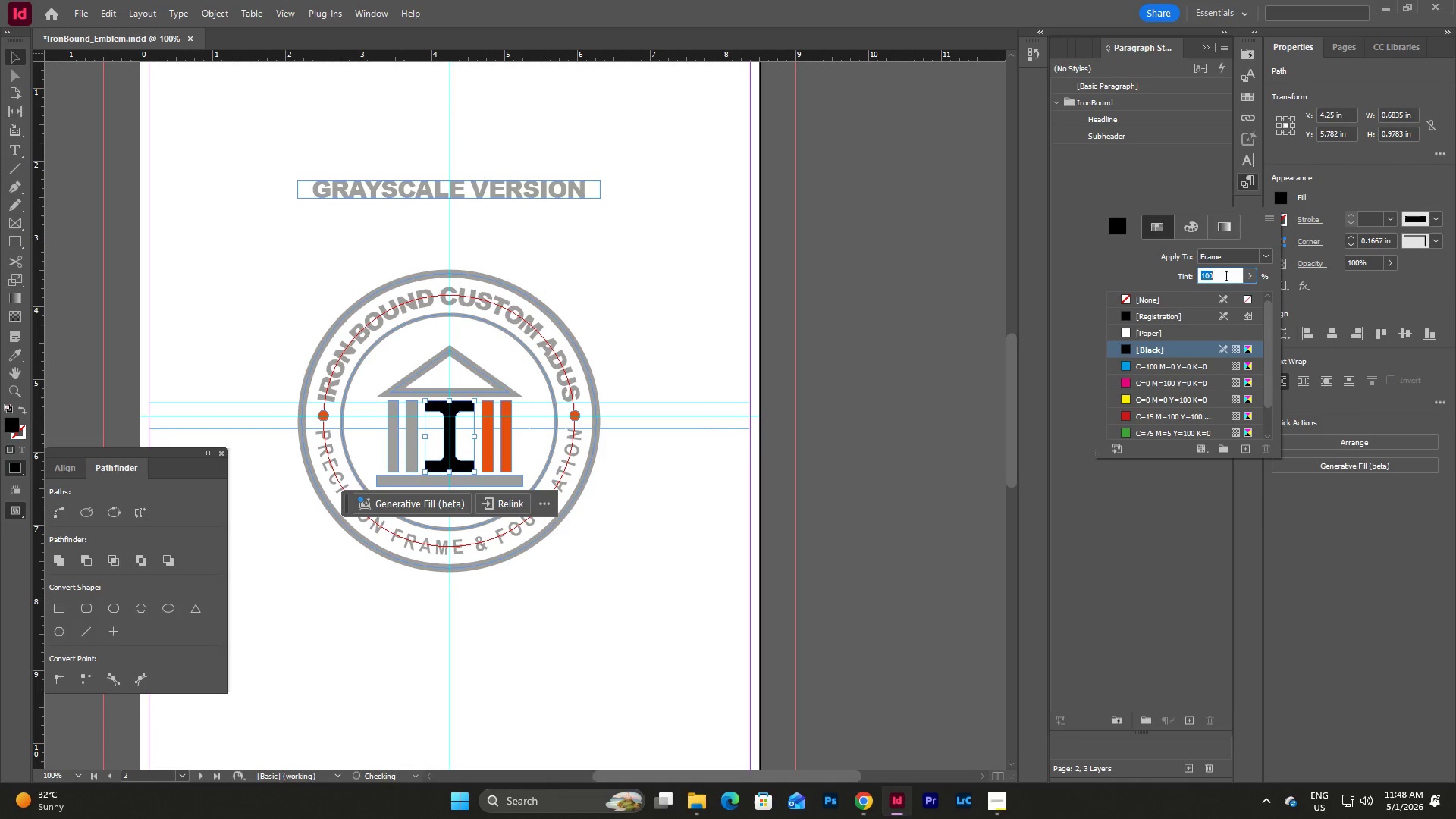 
left_click([1226, 274])
 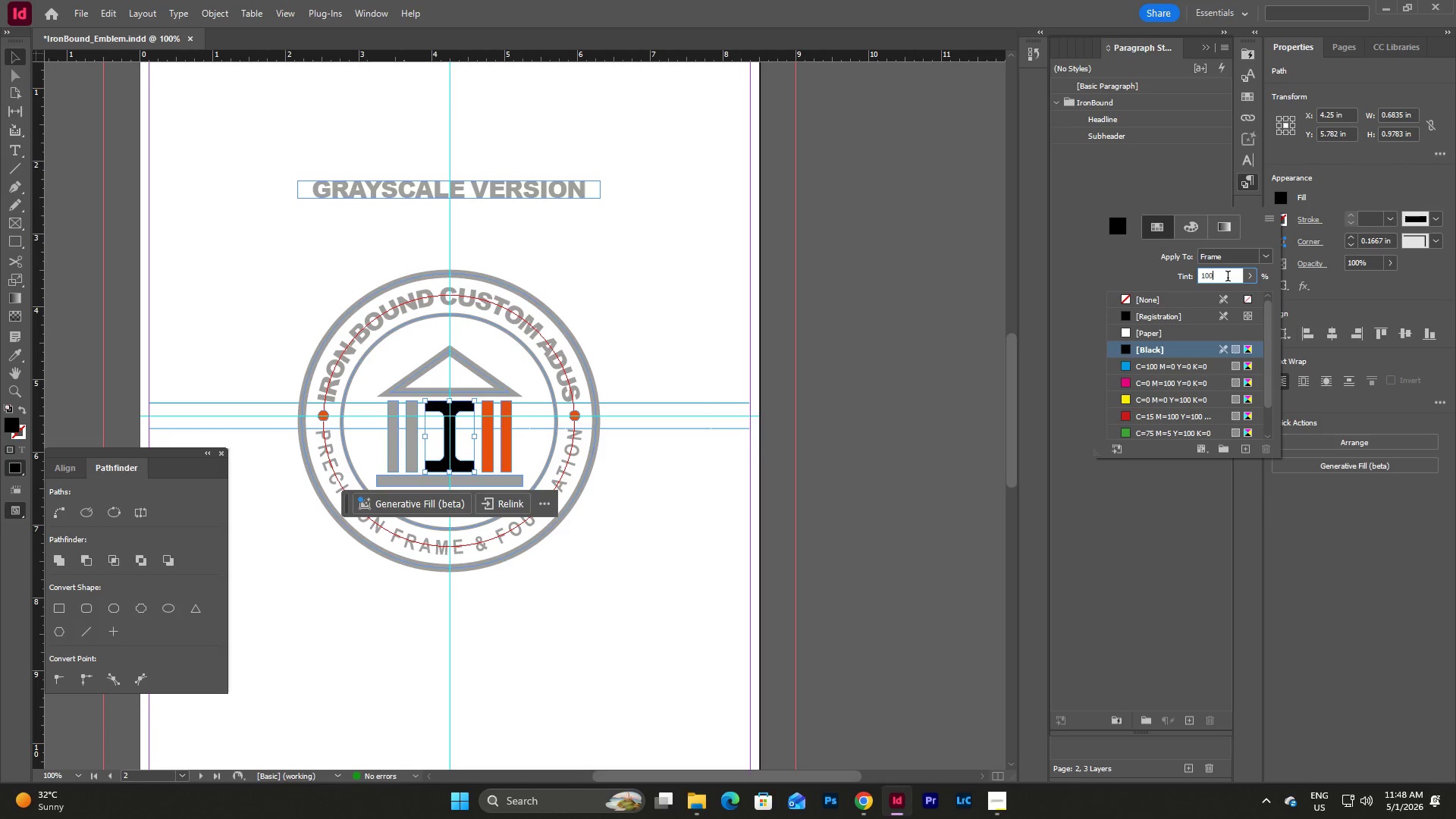 
left_click_drag(start_coordinate=[1228, 278], to_coordinate=[1162, 291])
 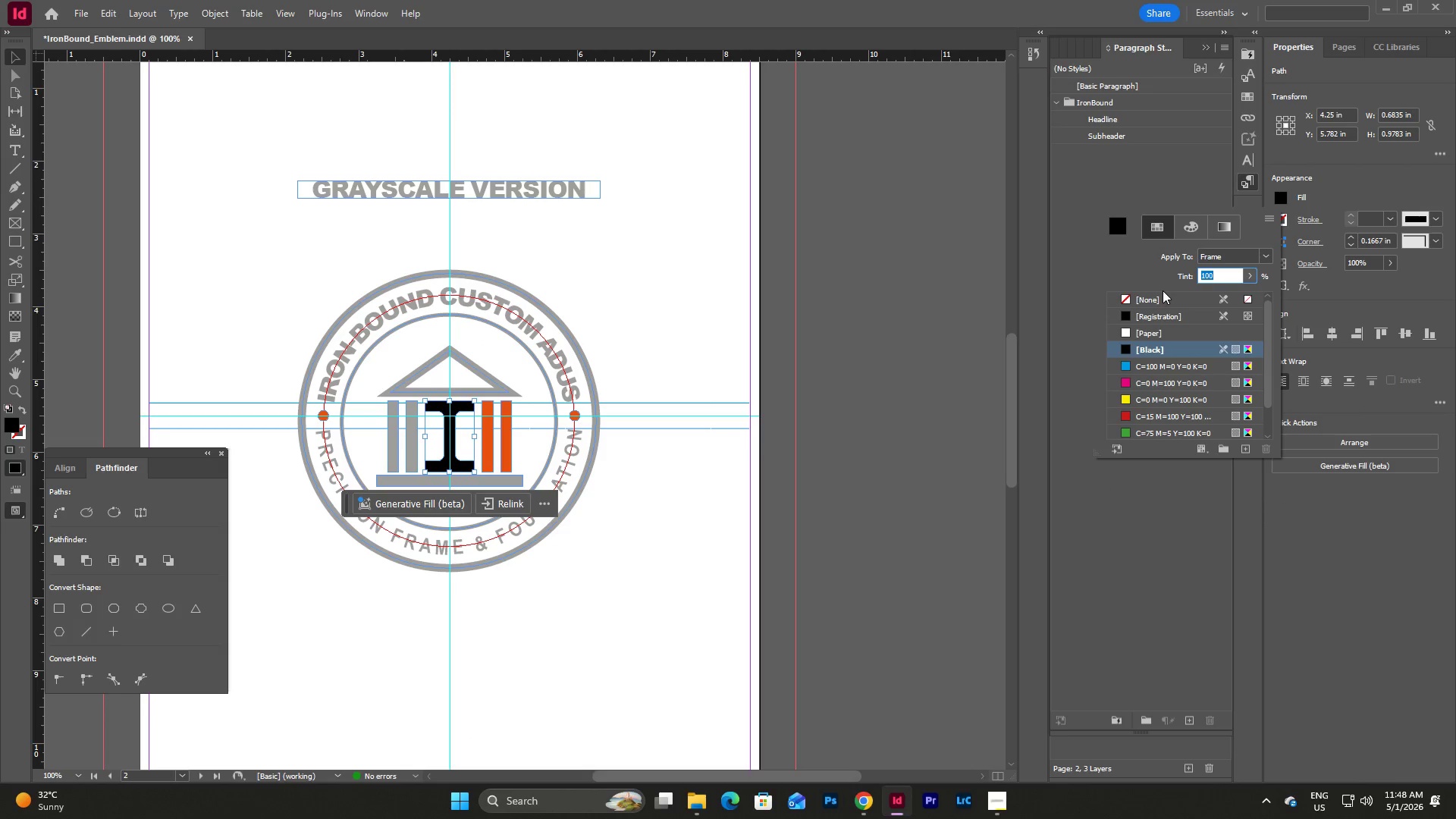 
key(Numpad5)
 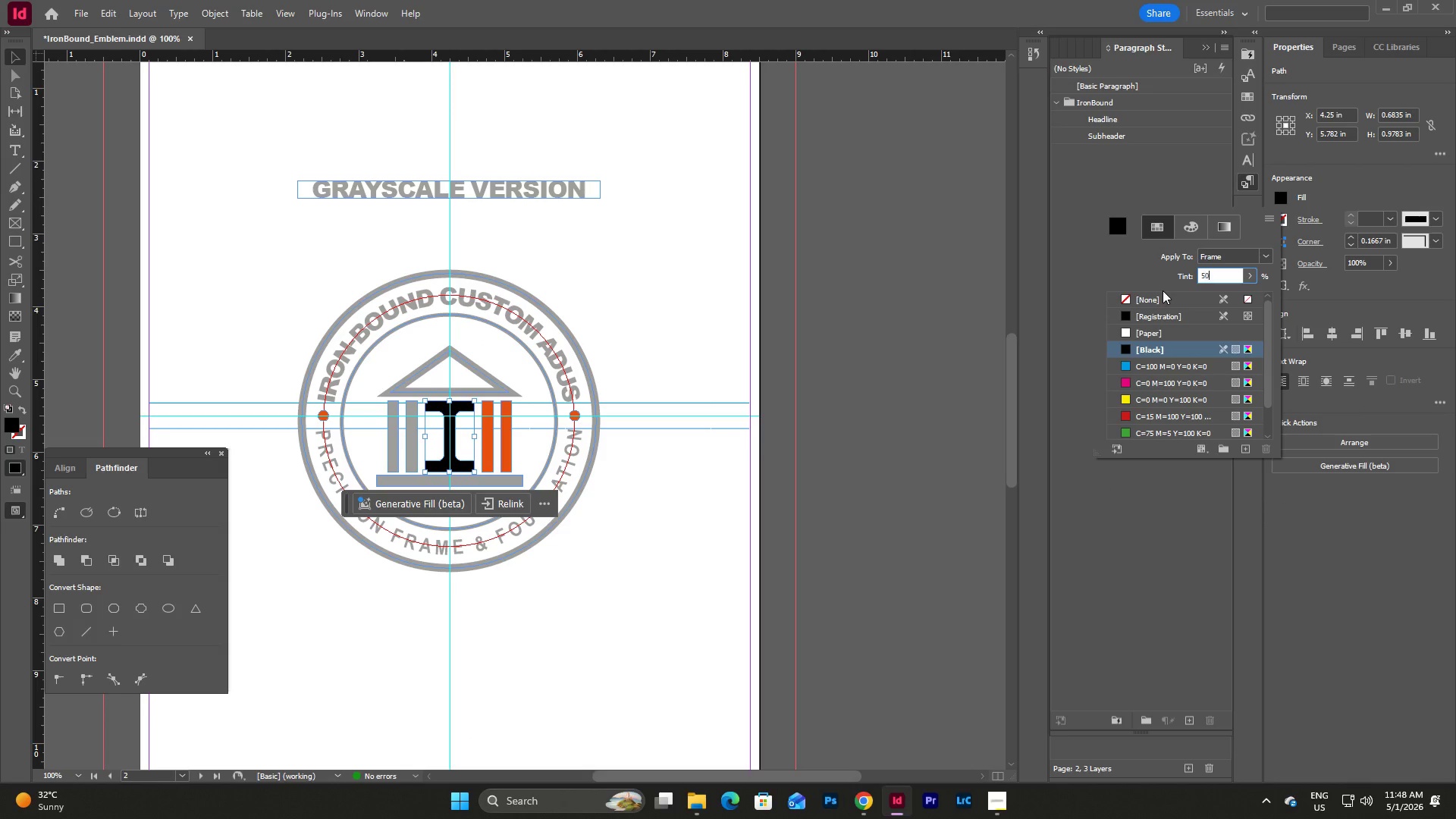 
key(Numpad0)
 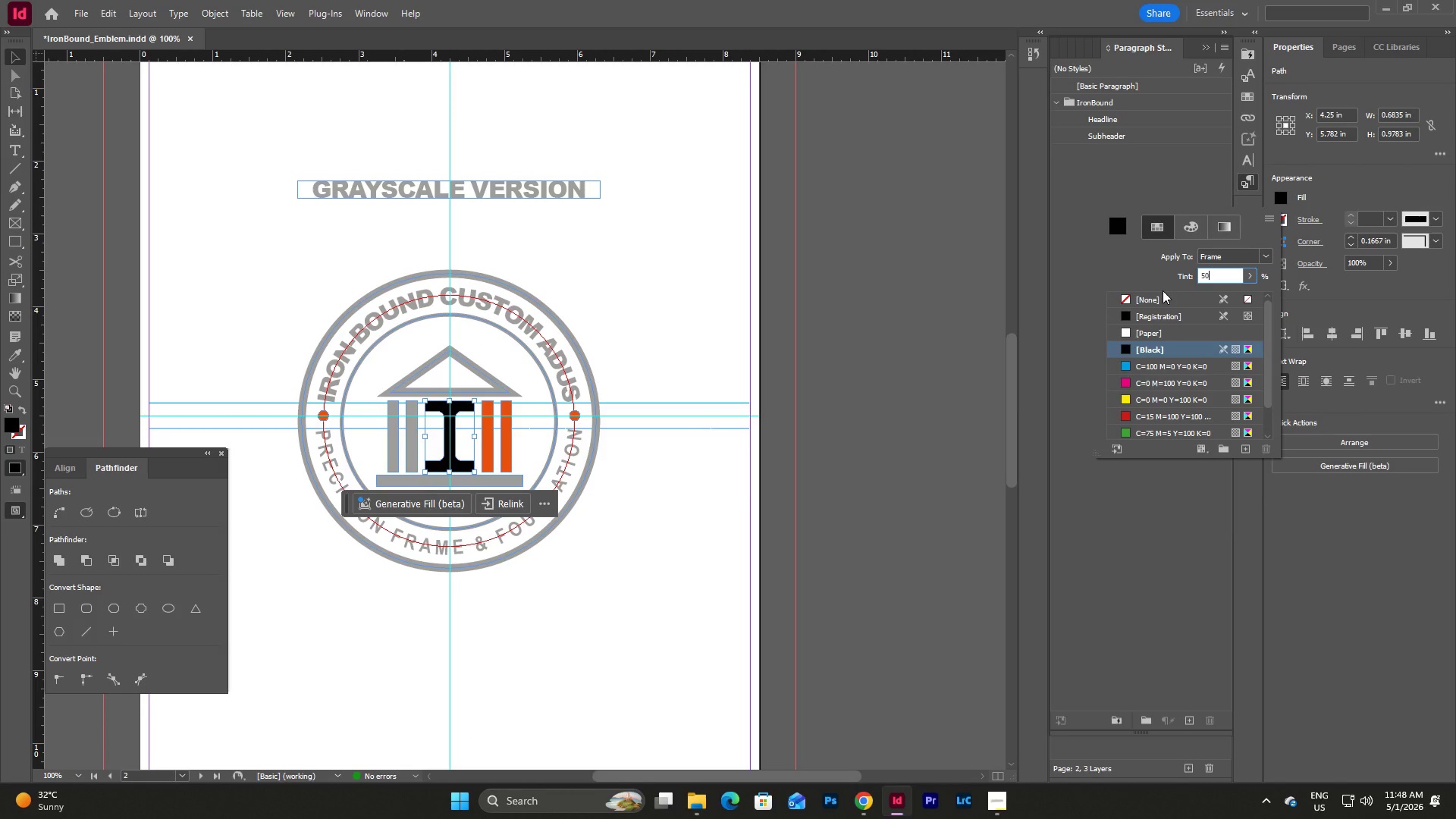 
key(NumpadEnter)
 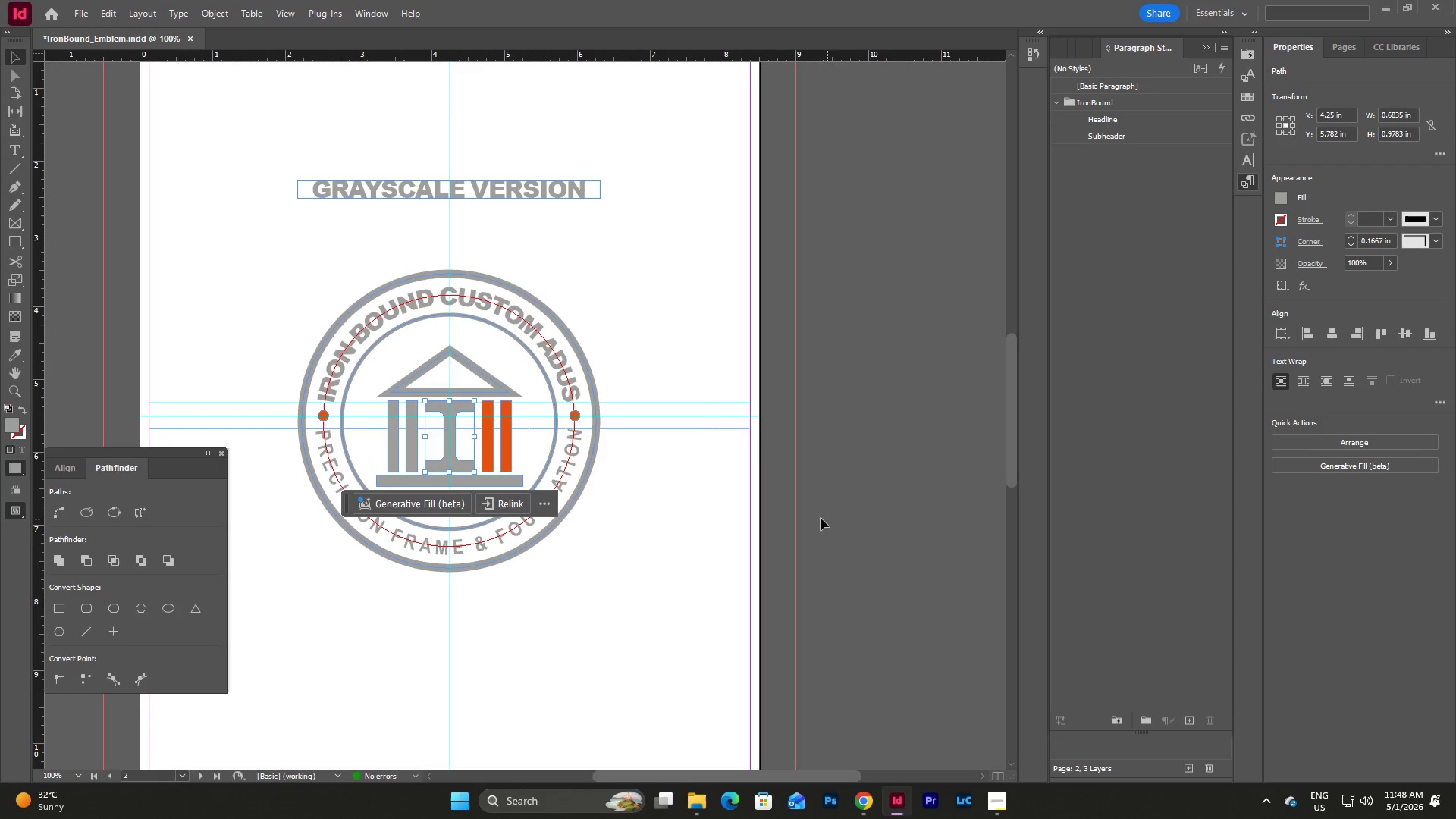 
left_click([821, 518])
 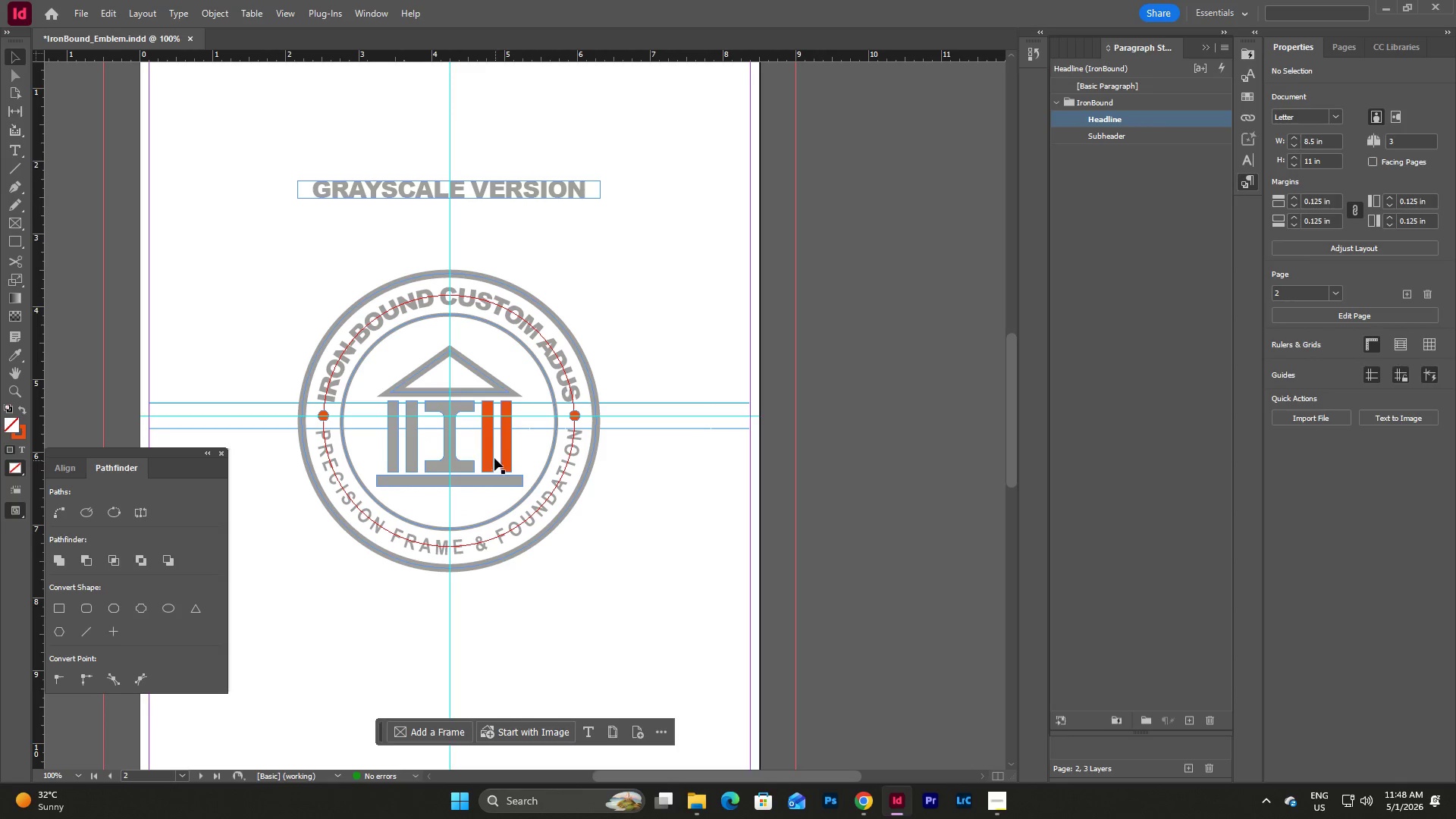 
left_click([491, 451])
 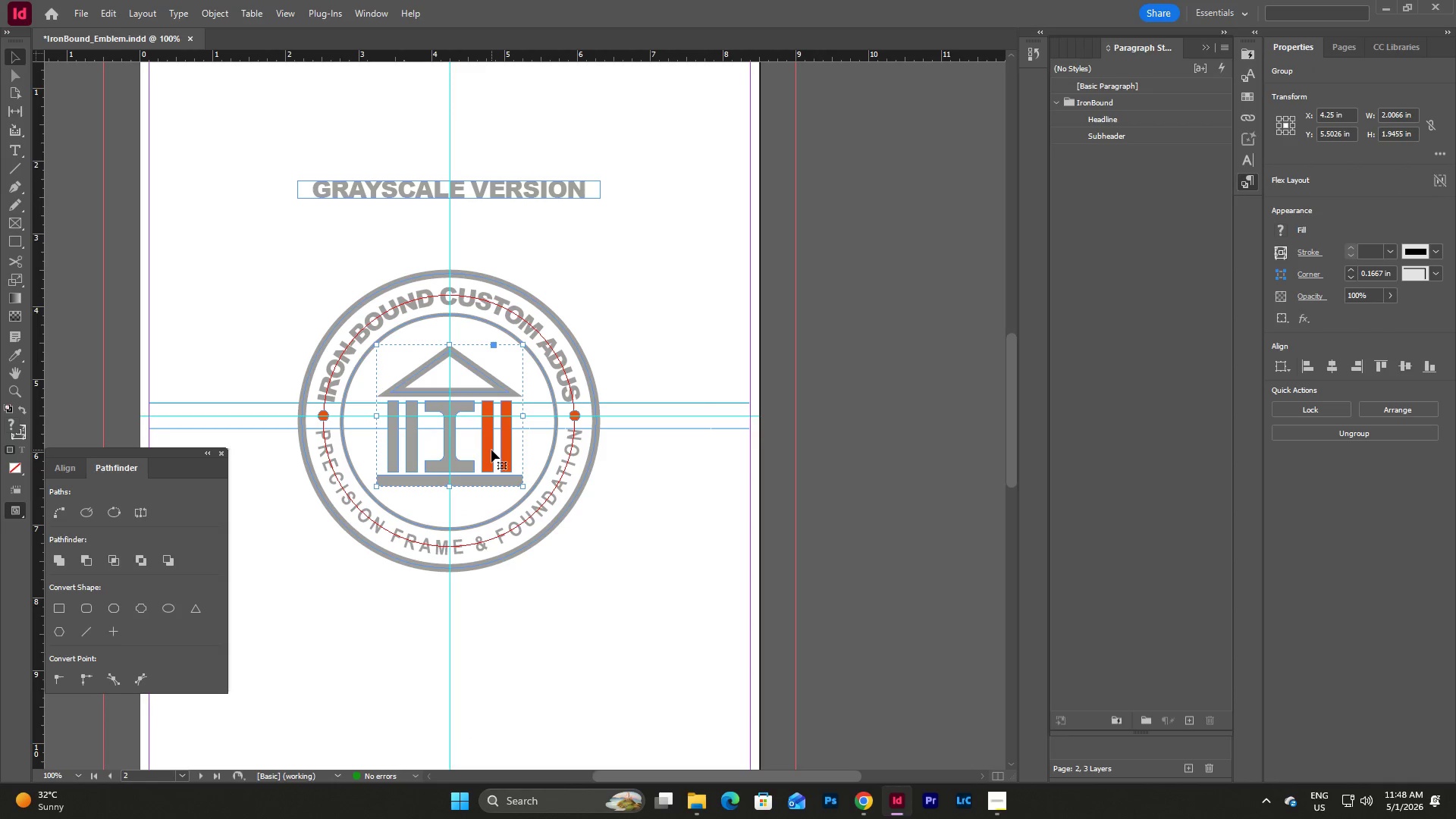 
left_click([491, 450])
 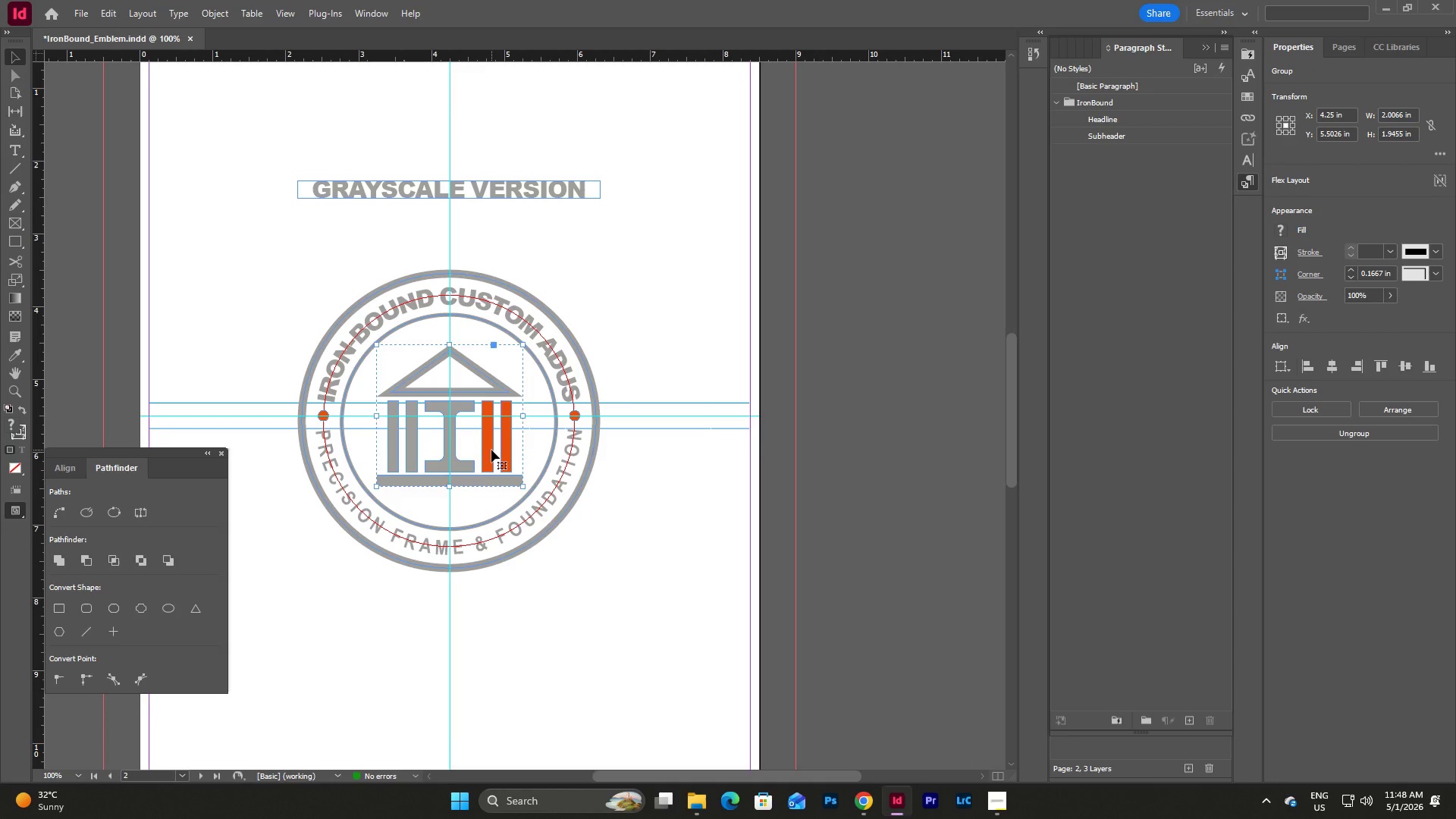 
double_click([491, 450])
 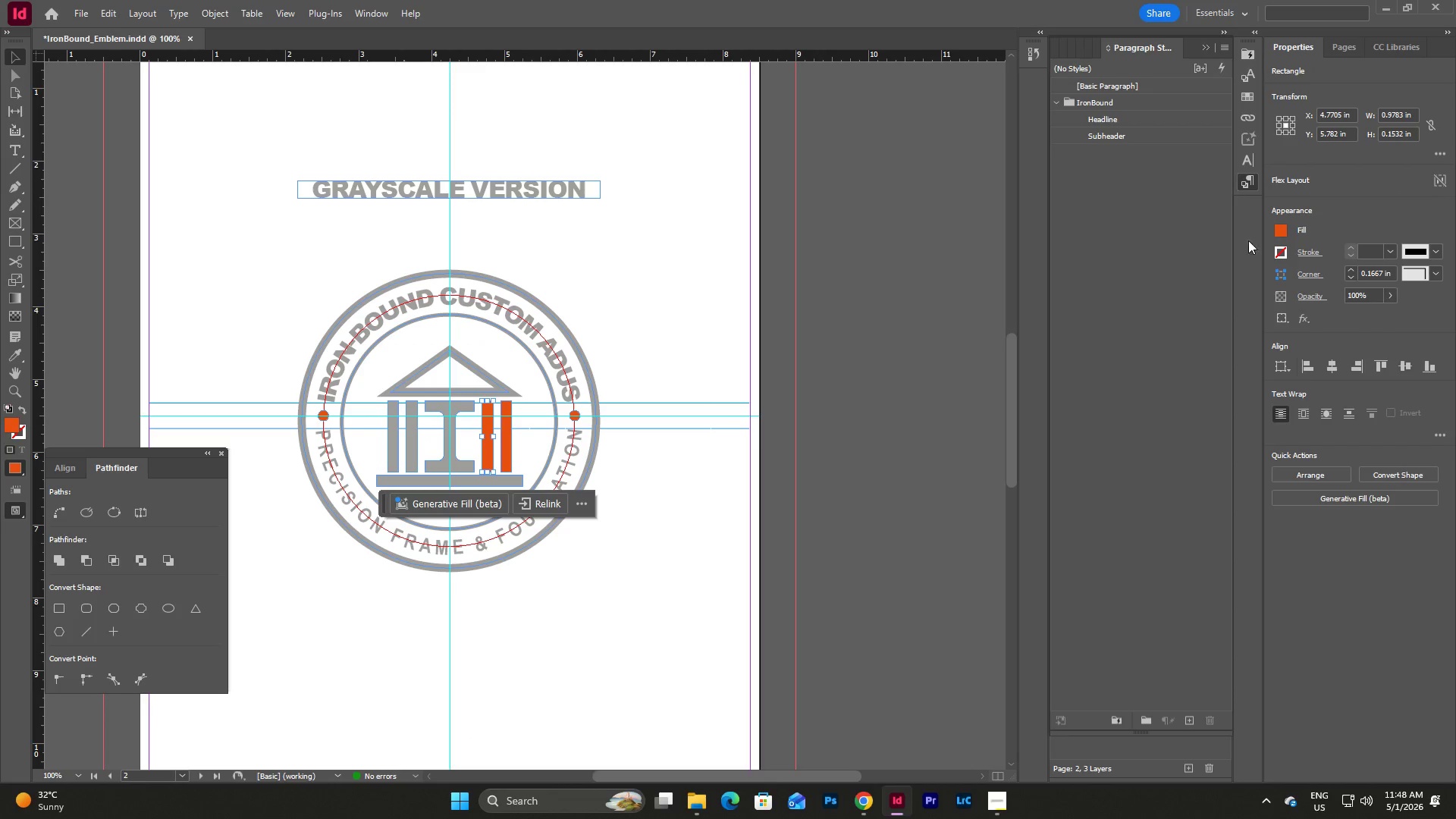 
left_click([1287, 231])
 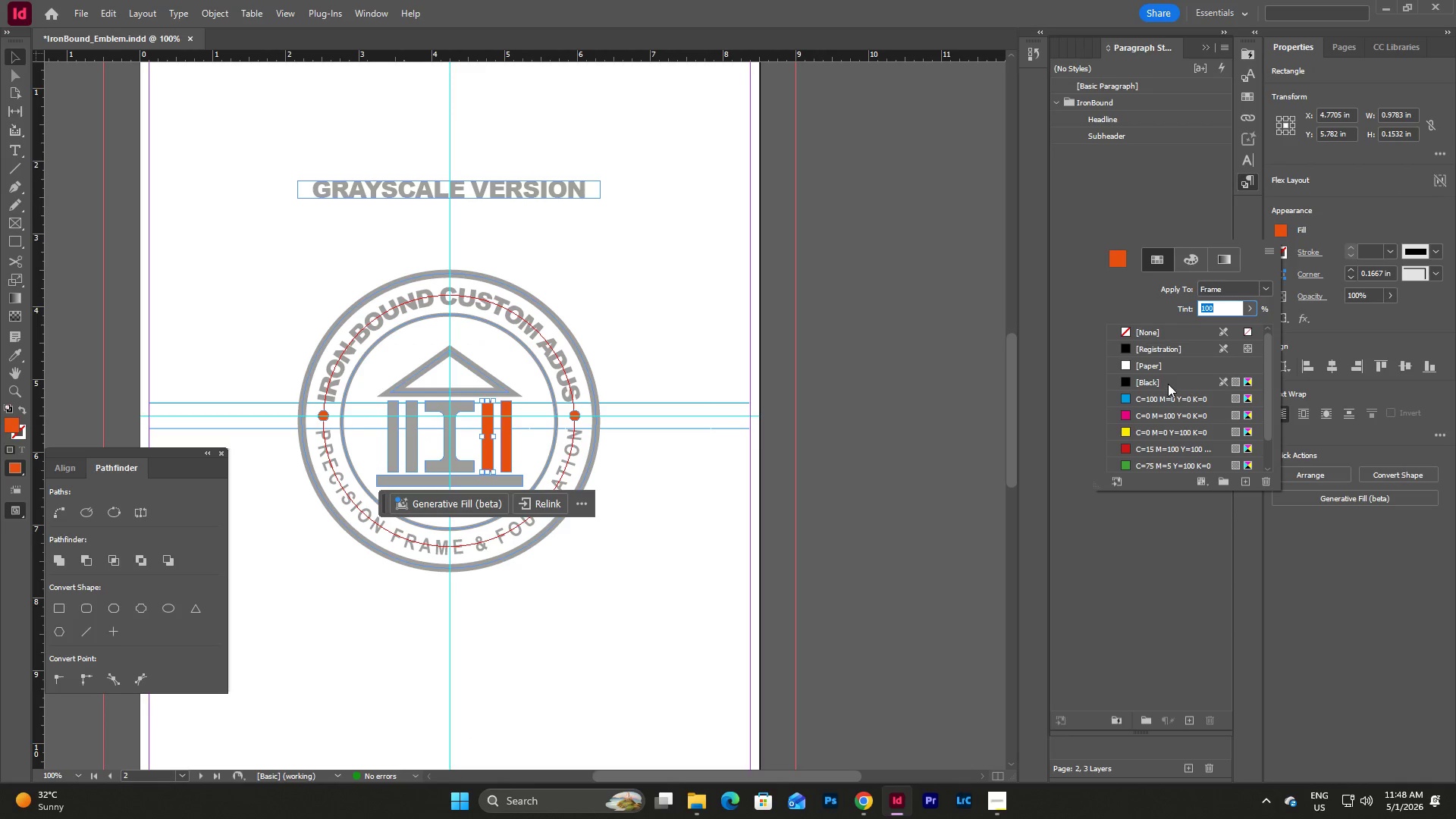 
left_click([1168, 384])
 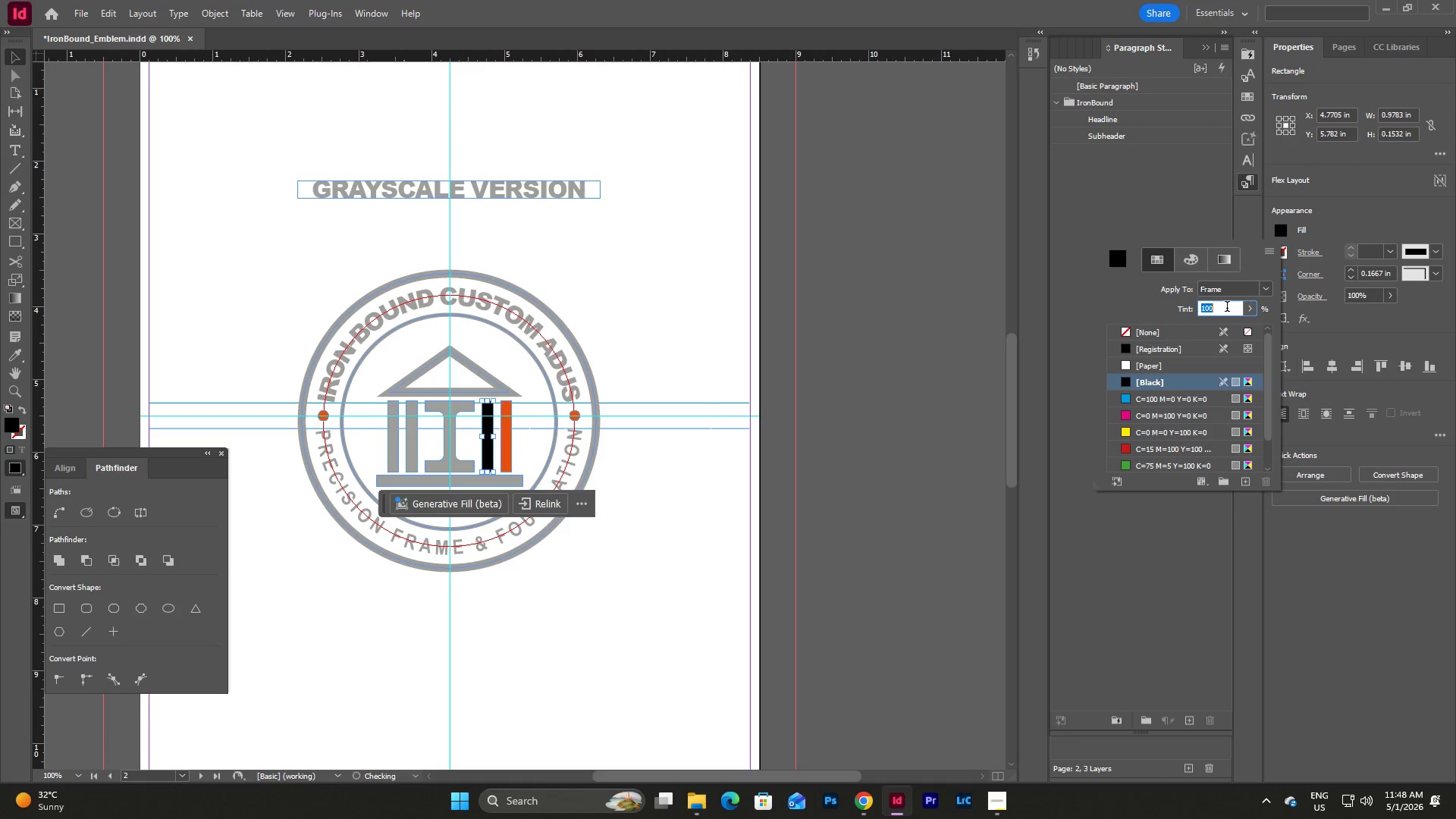 
left_click([1227, 308])
 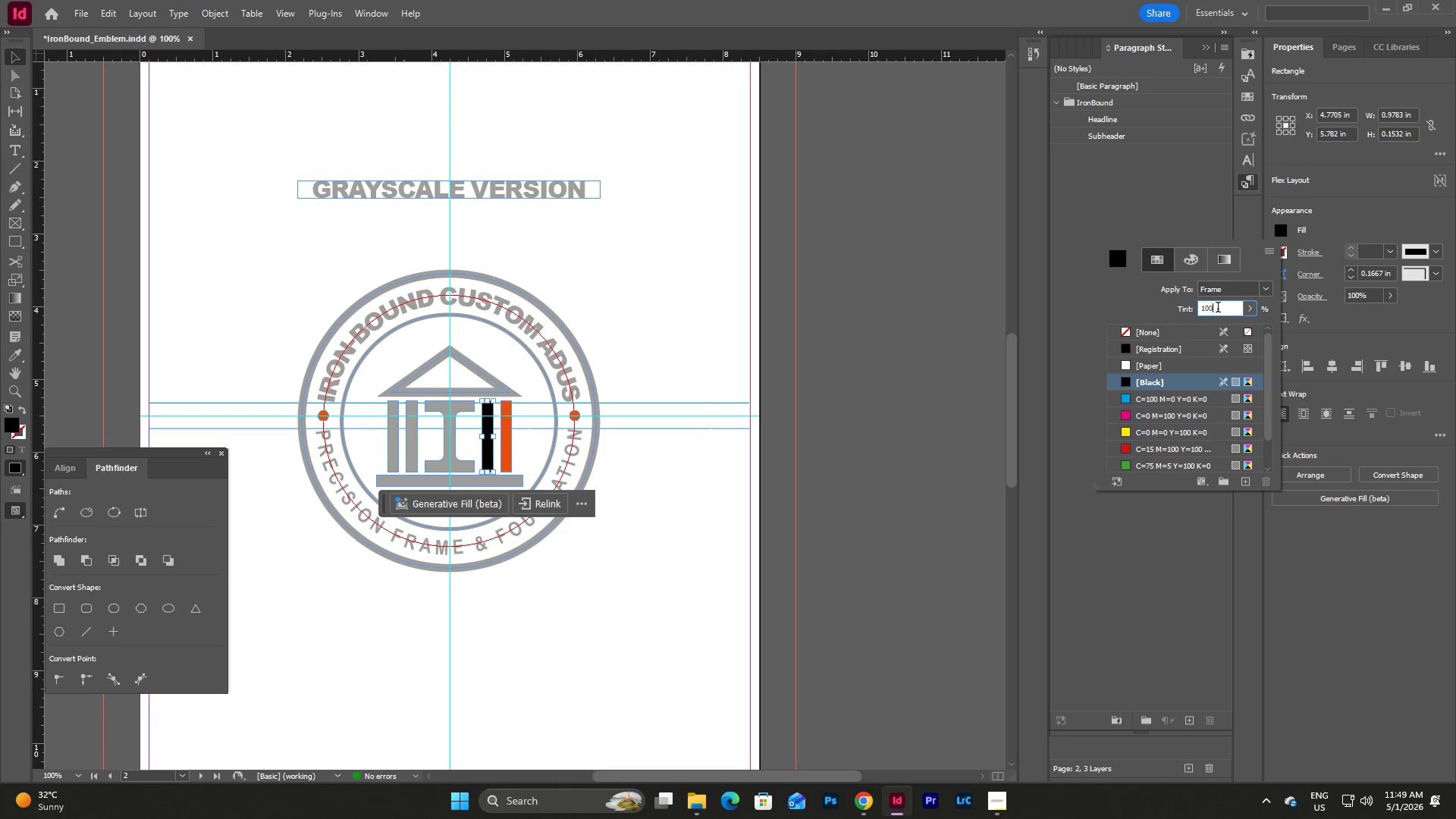 
left_click_drag(start_coordinate=[1230, 309], to_coordinate=[1197, 311])
 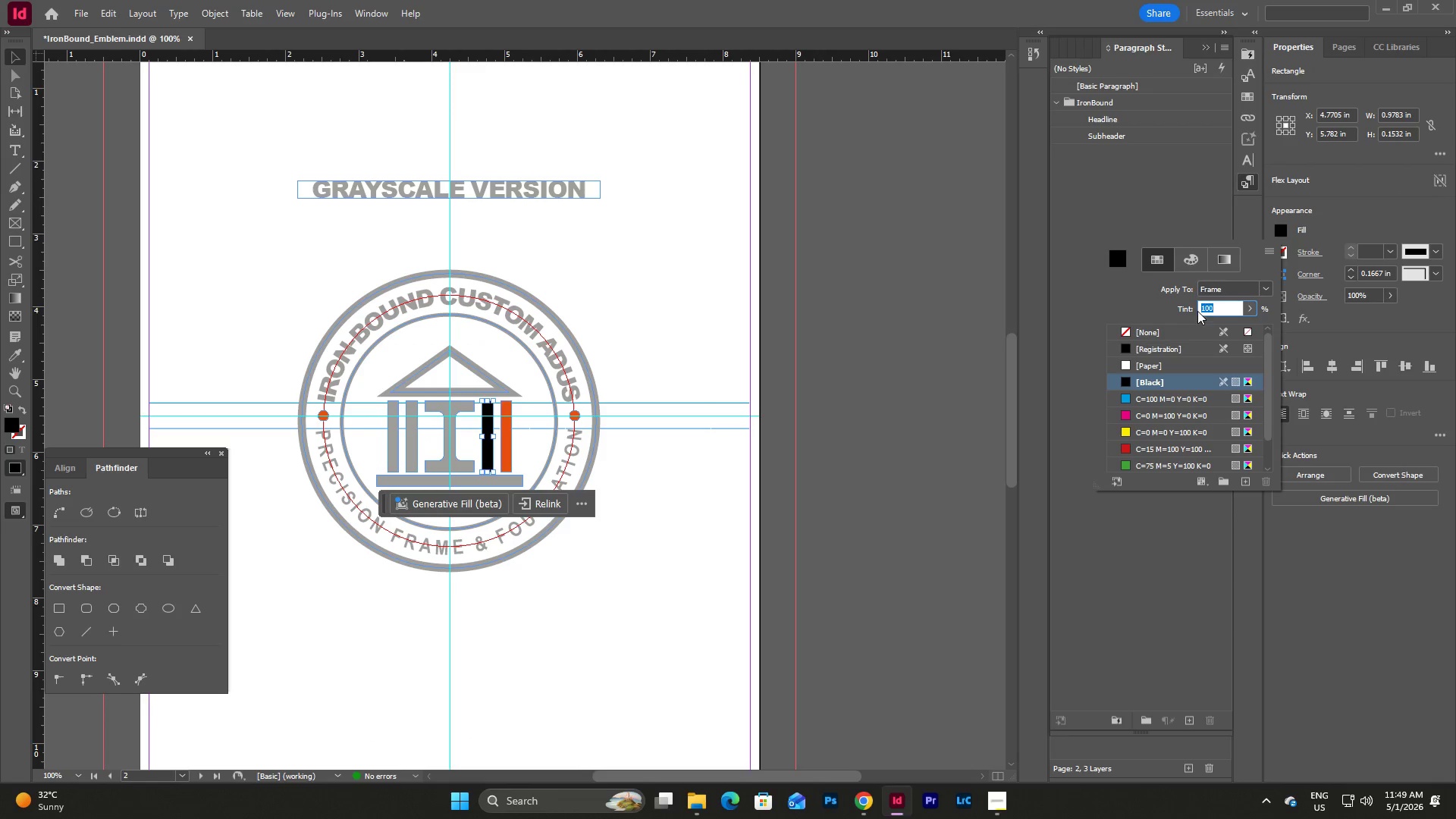 
key(Numpad5)
 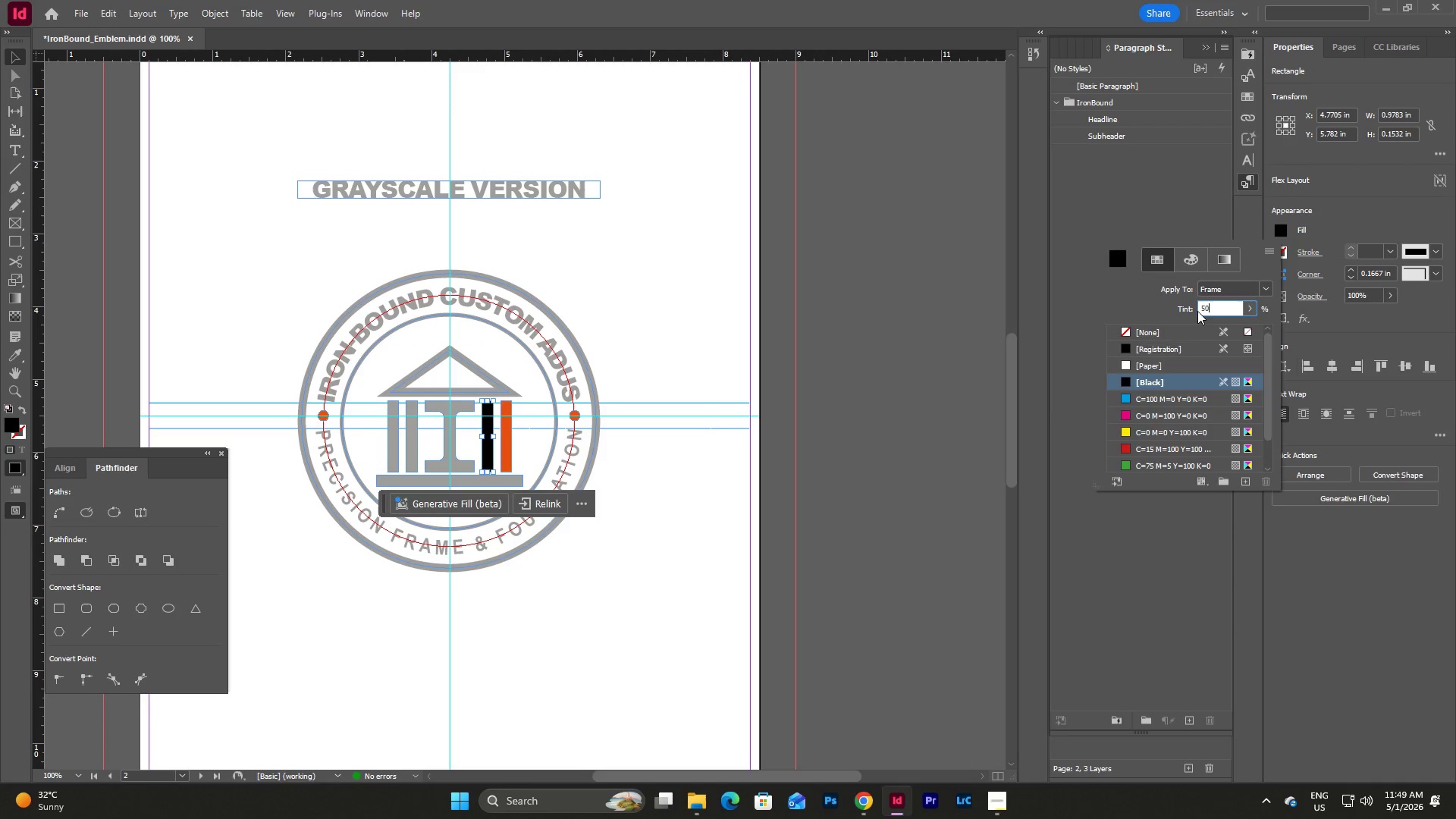 
key(Numpad0)
 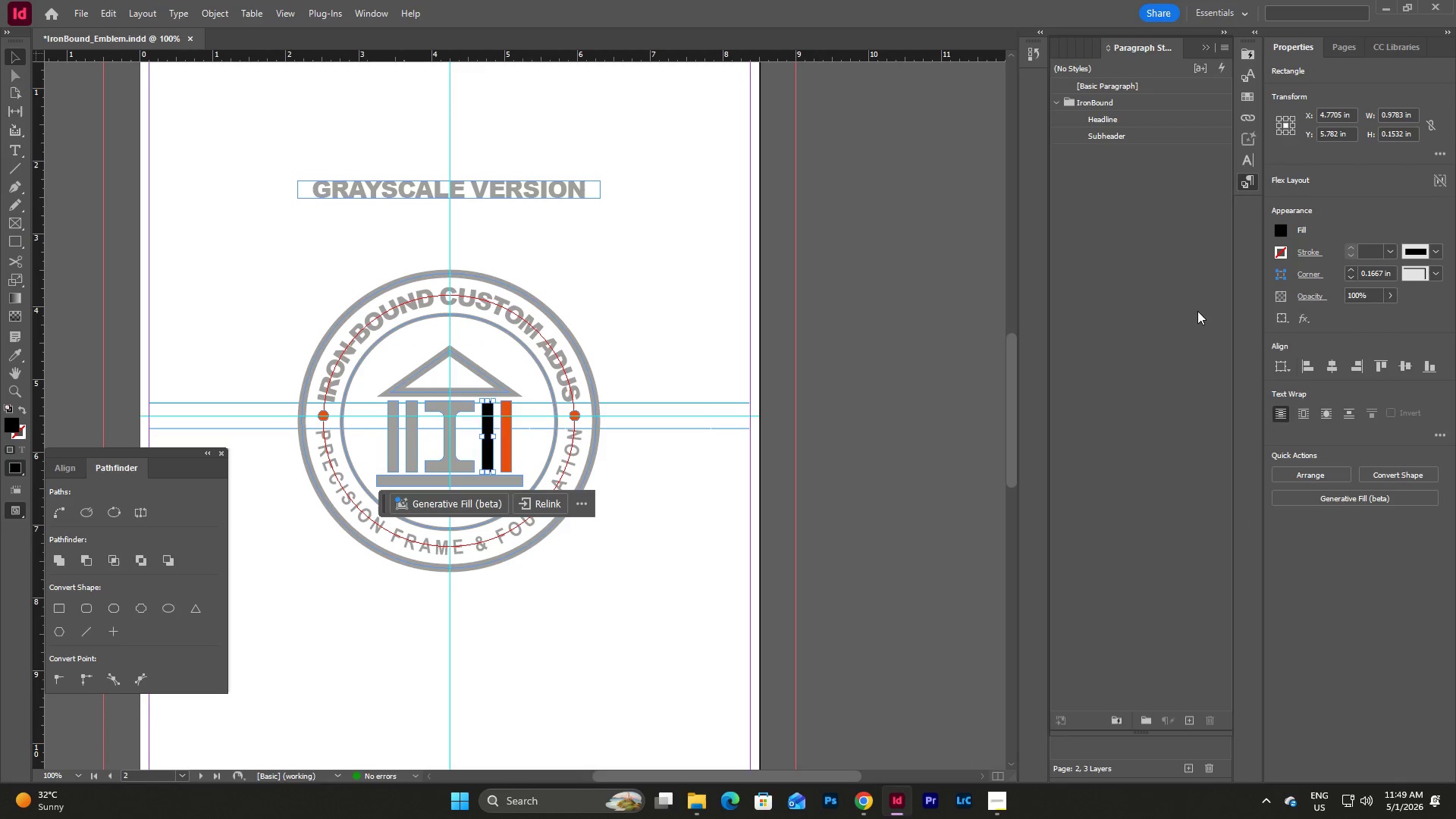 
key(NumpadEnter)
 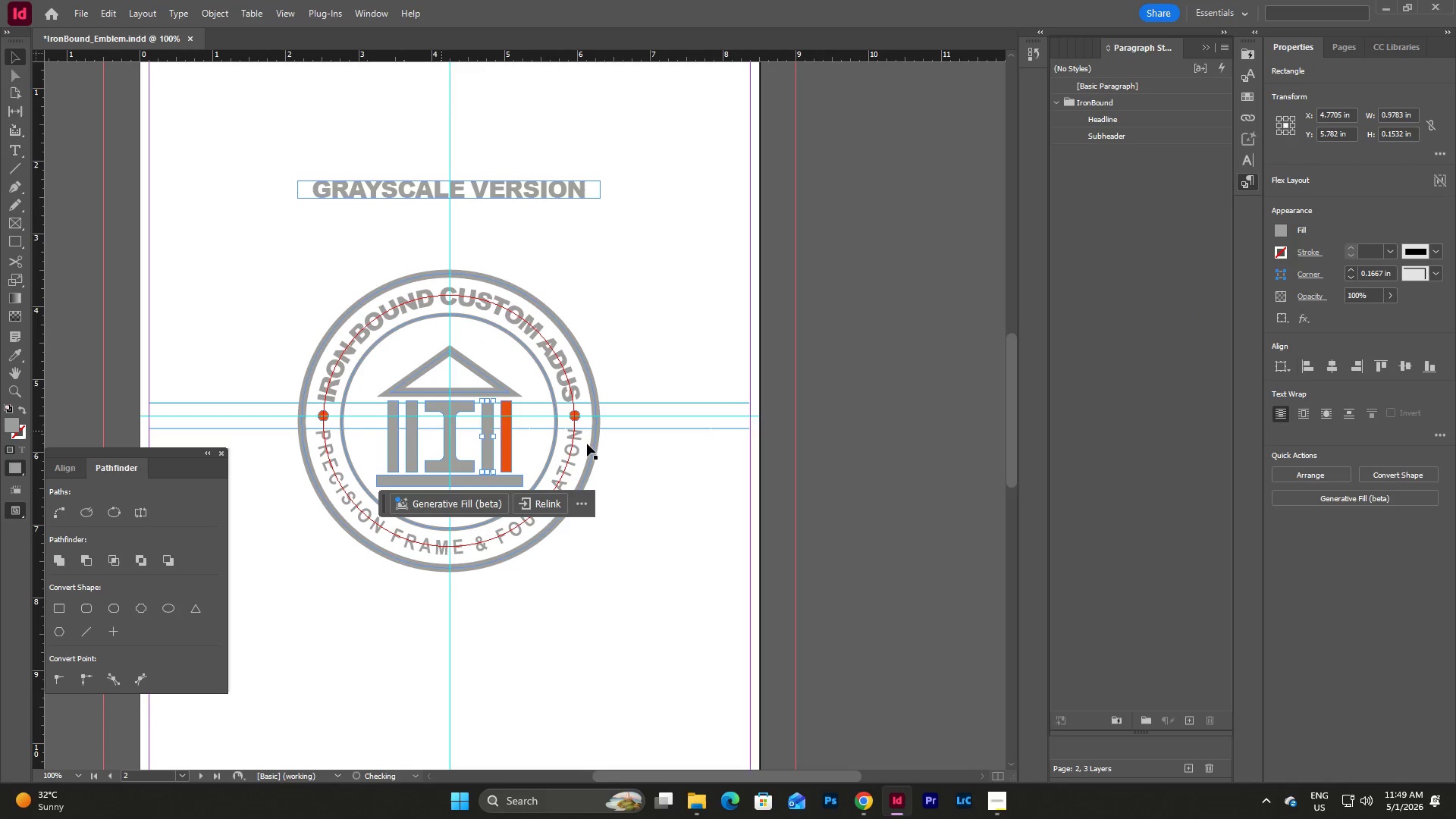 
left_click([689, 512])
 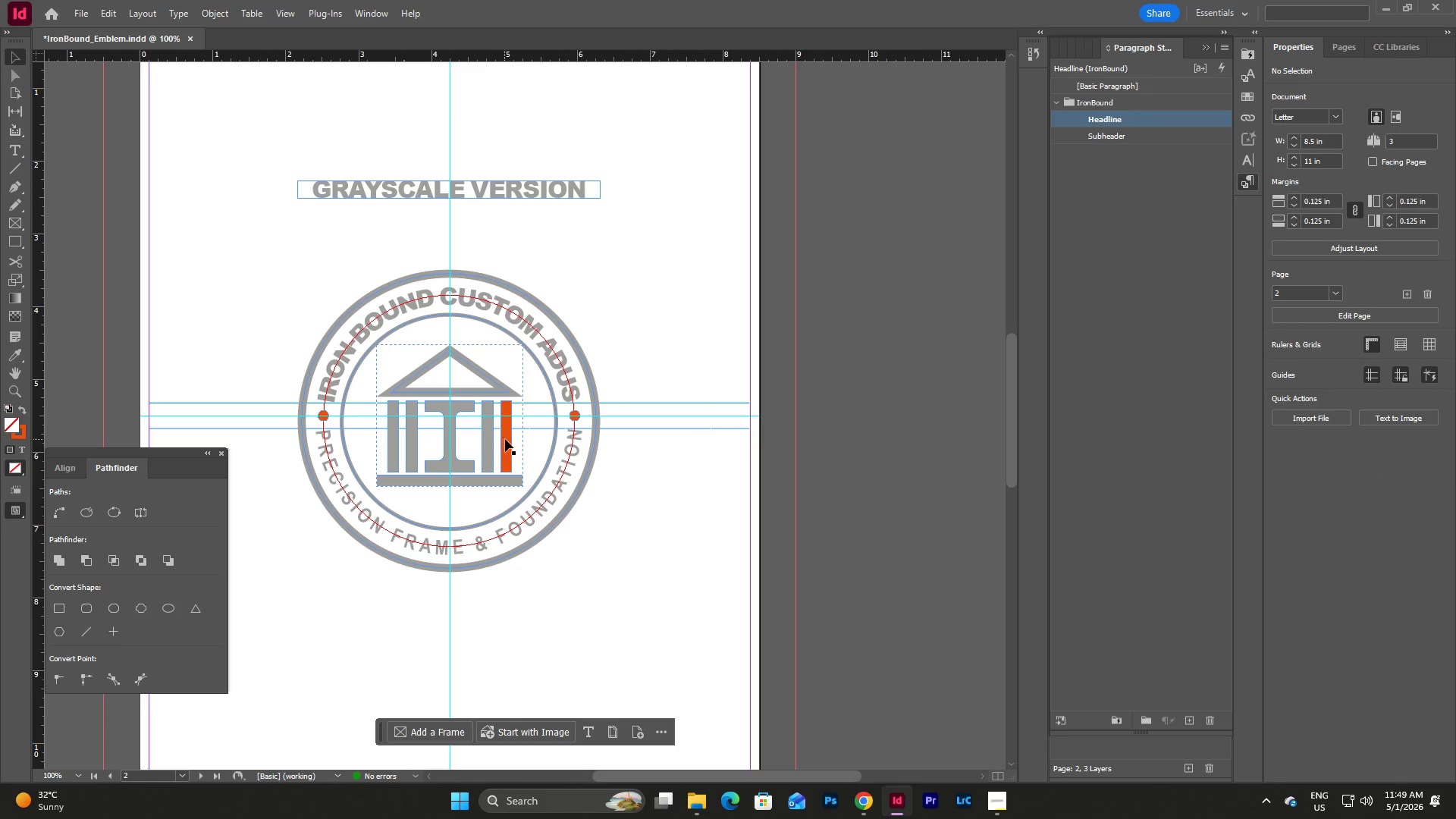 
left_click([510, 441])
 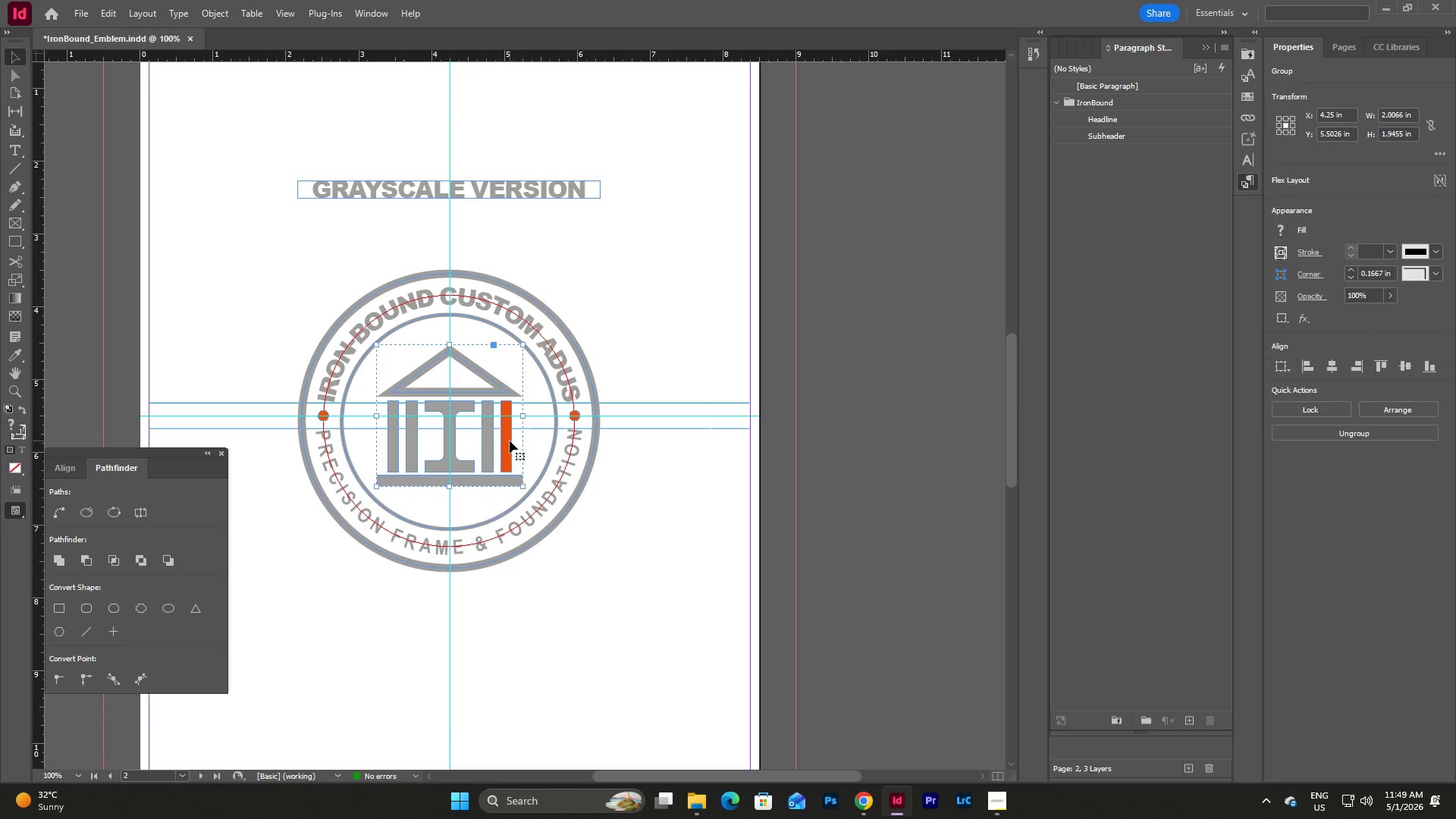 
left_click([510, 441])
 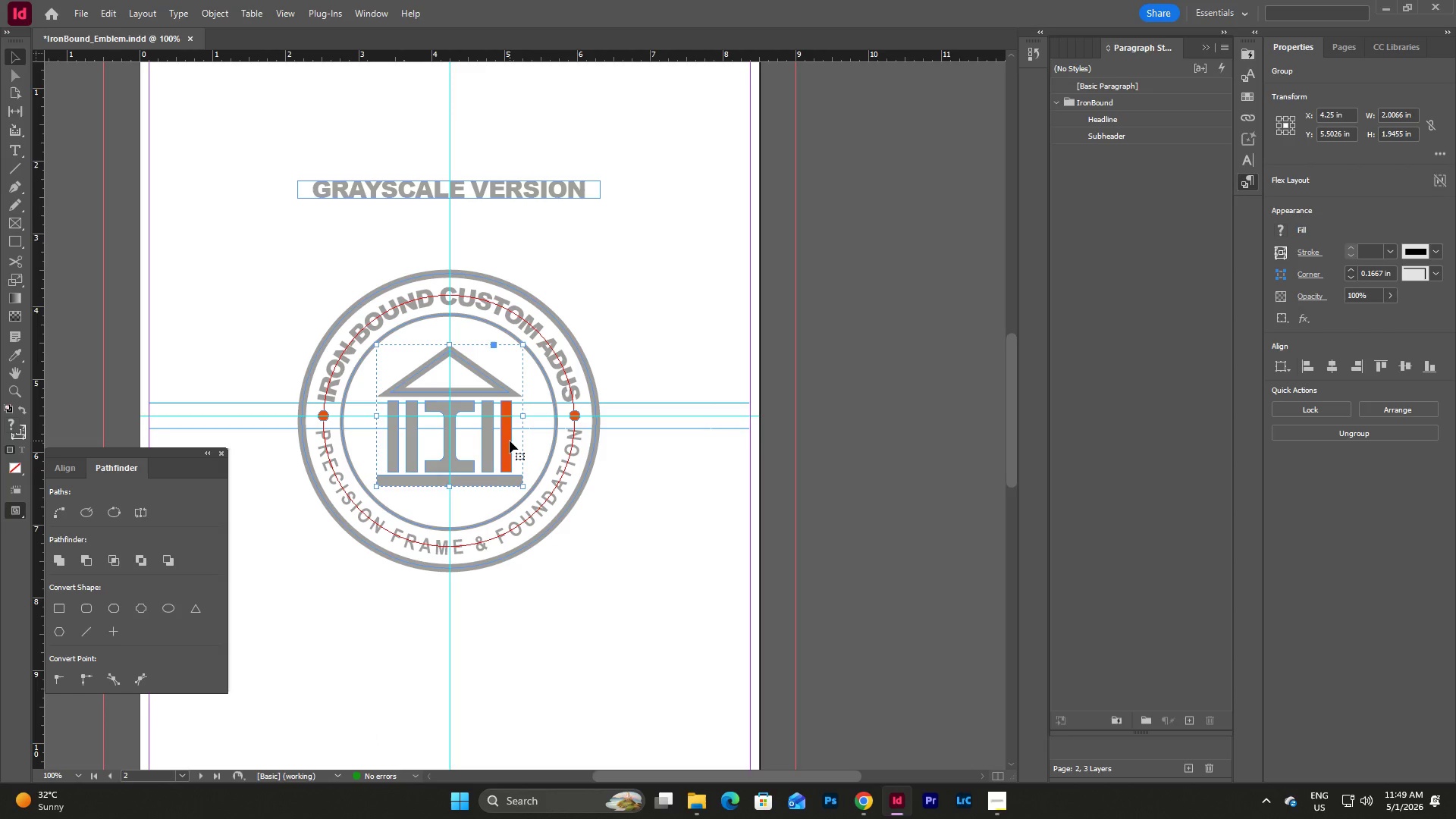 
double_click([510, 441])
 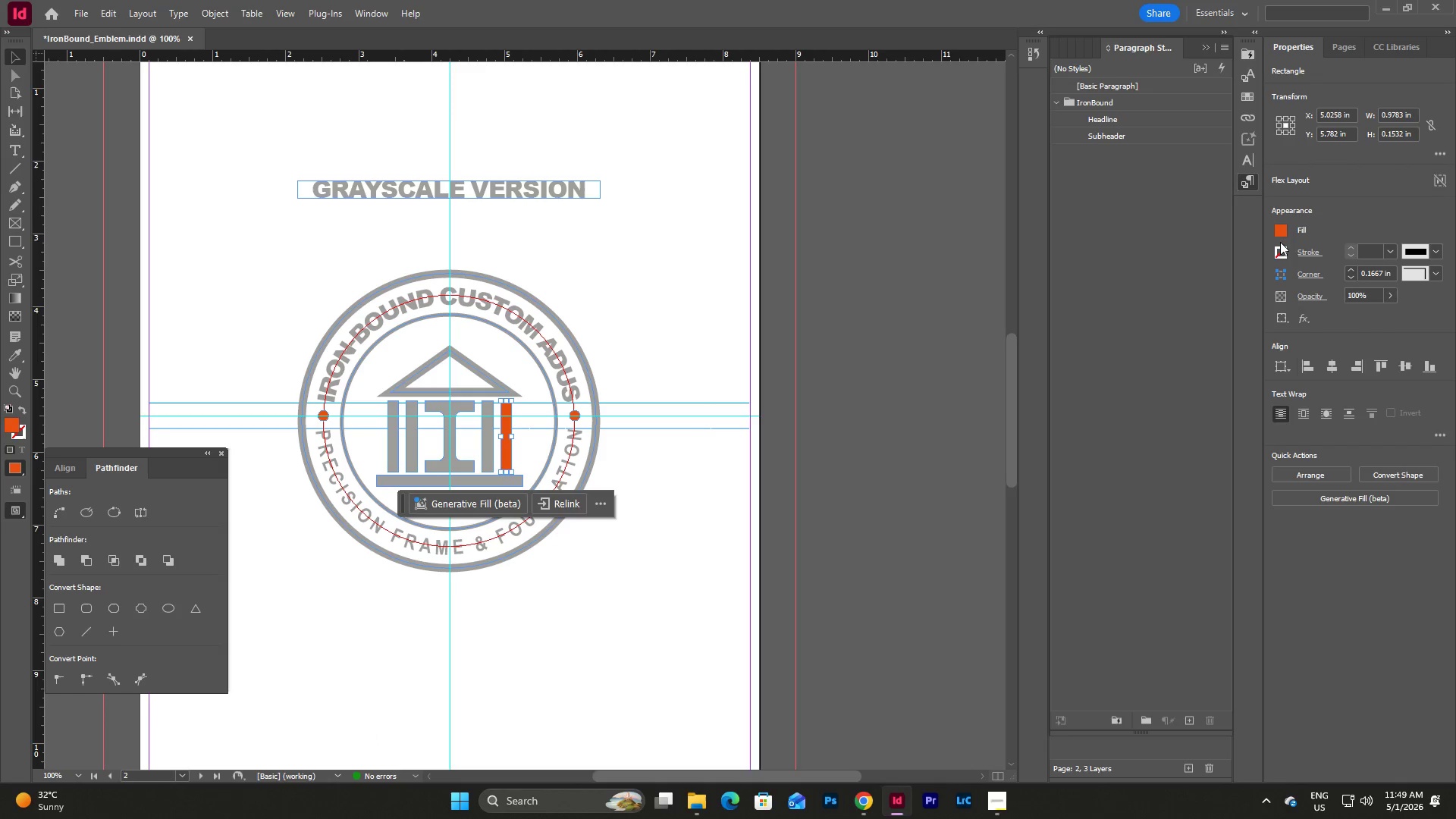 
left_click([1285, 231])
 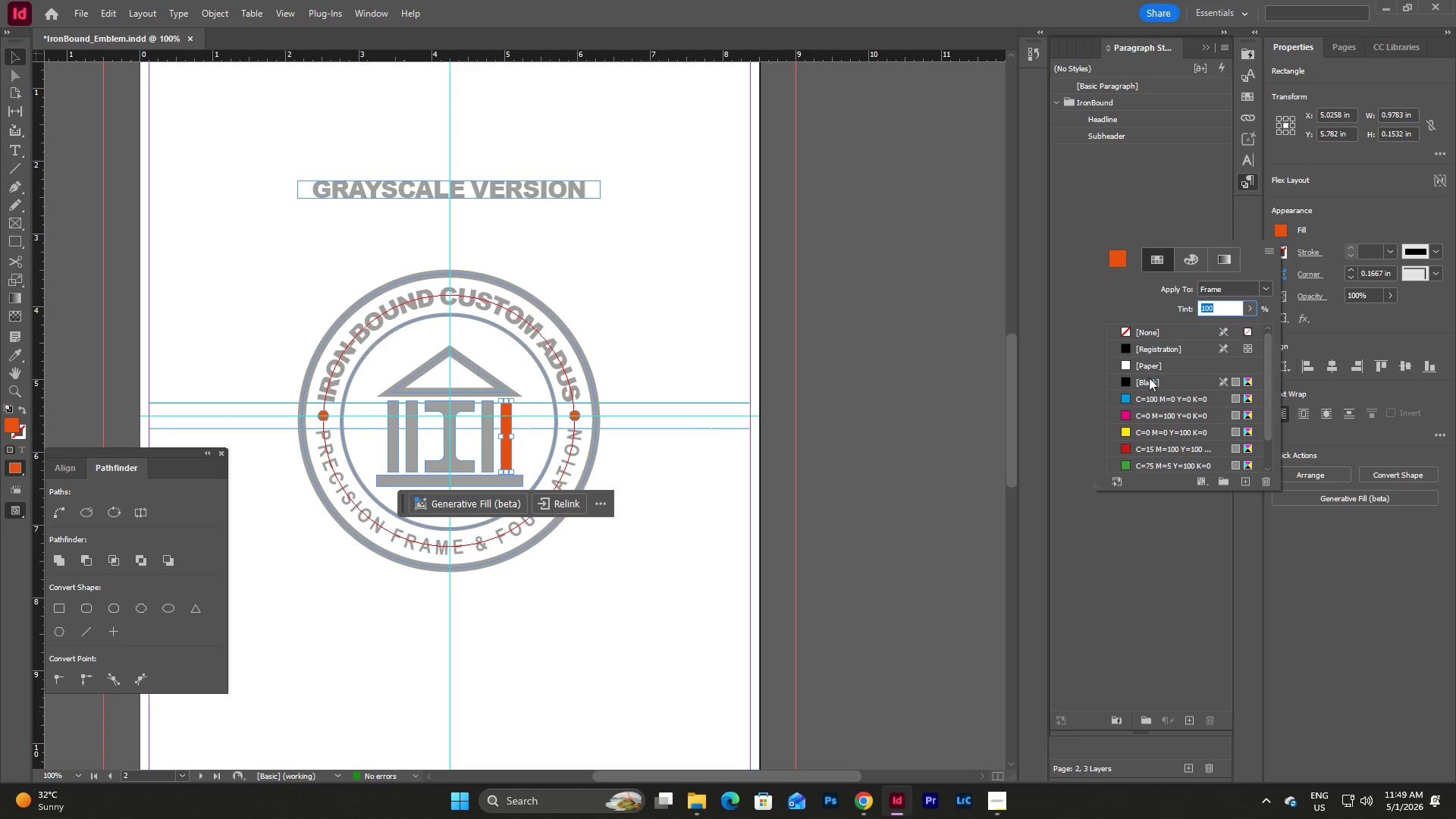 
left_click([1152, 384])
 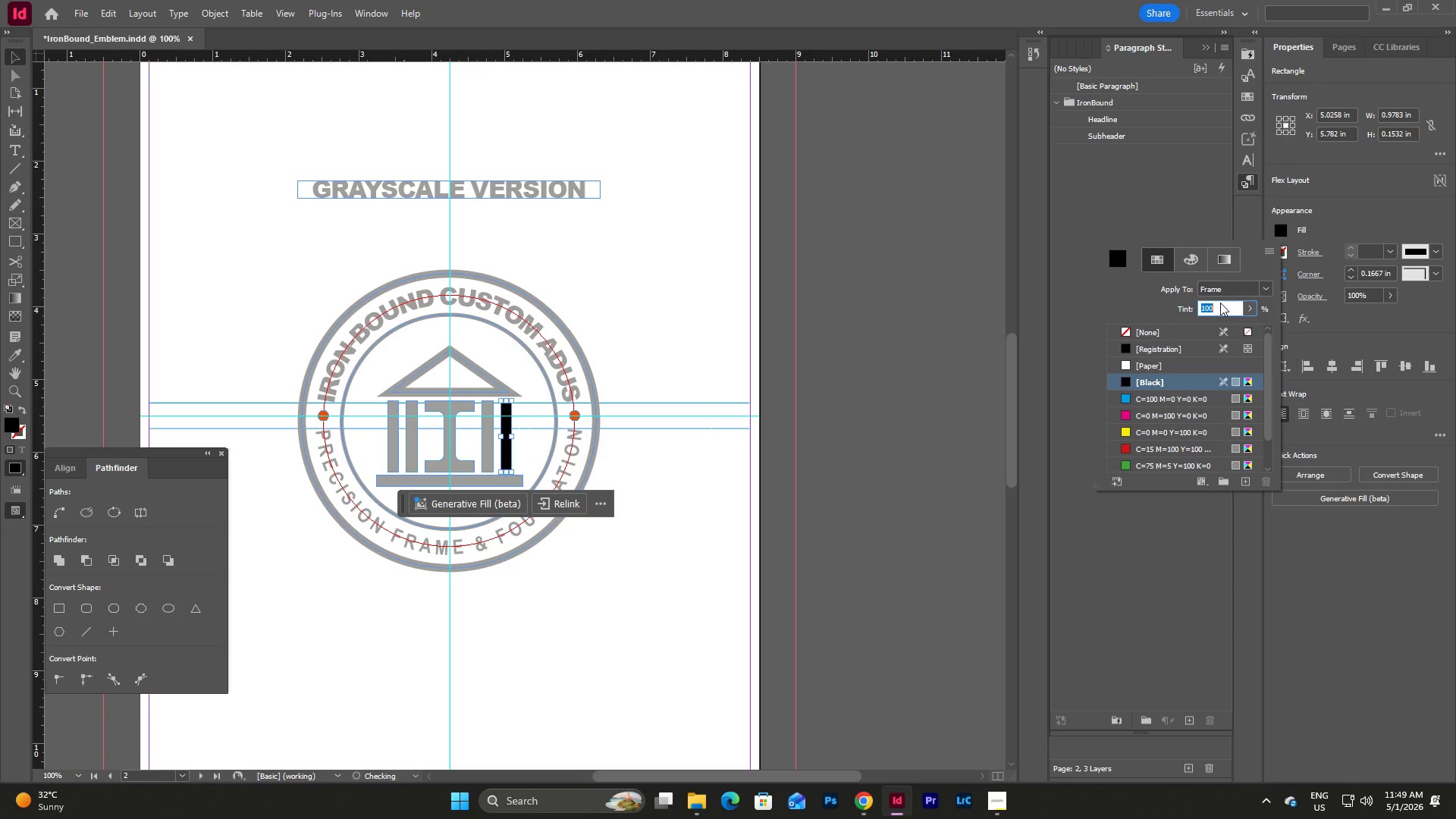 
left_click([1220, 303])
 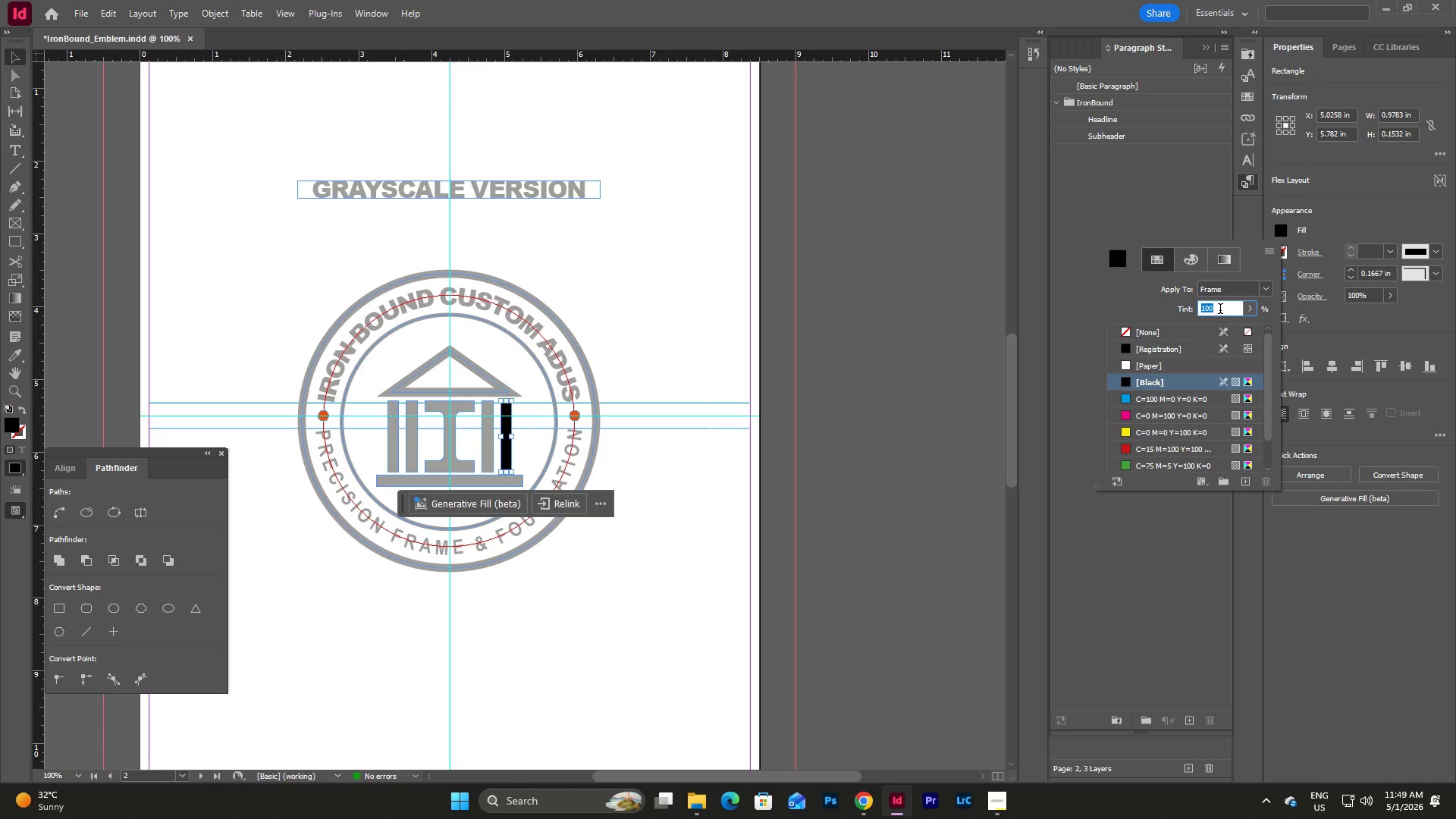 
left_click_drag(start_coordinate=[1220, 310], to_coordinate=[1188, 314])
 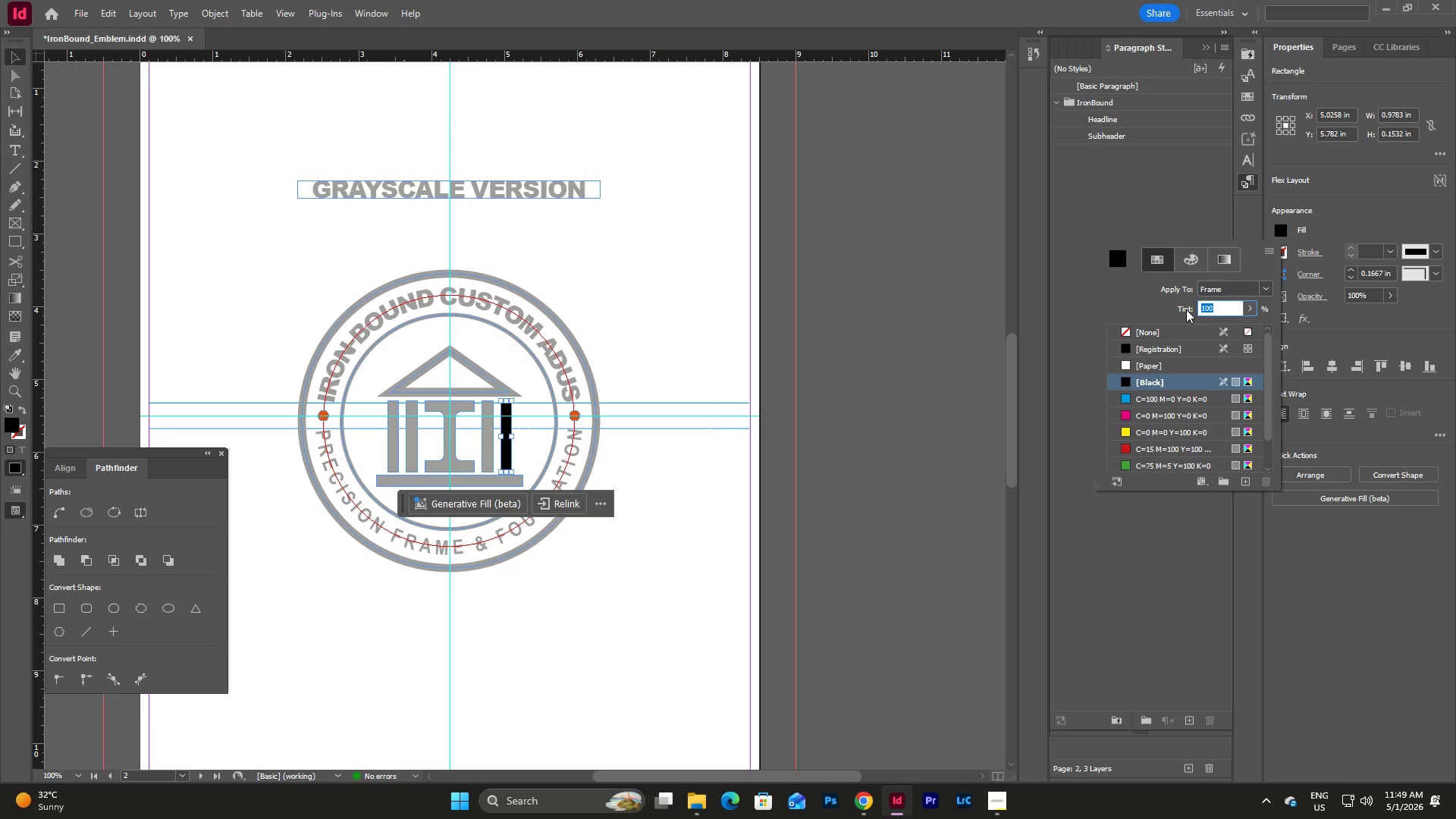 
key(Numpad5)
 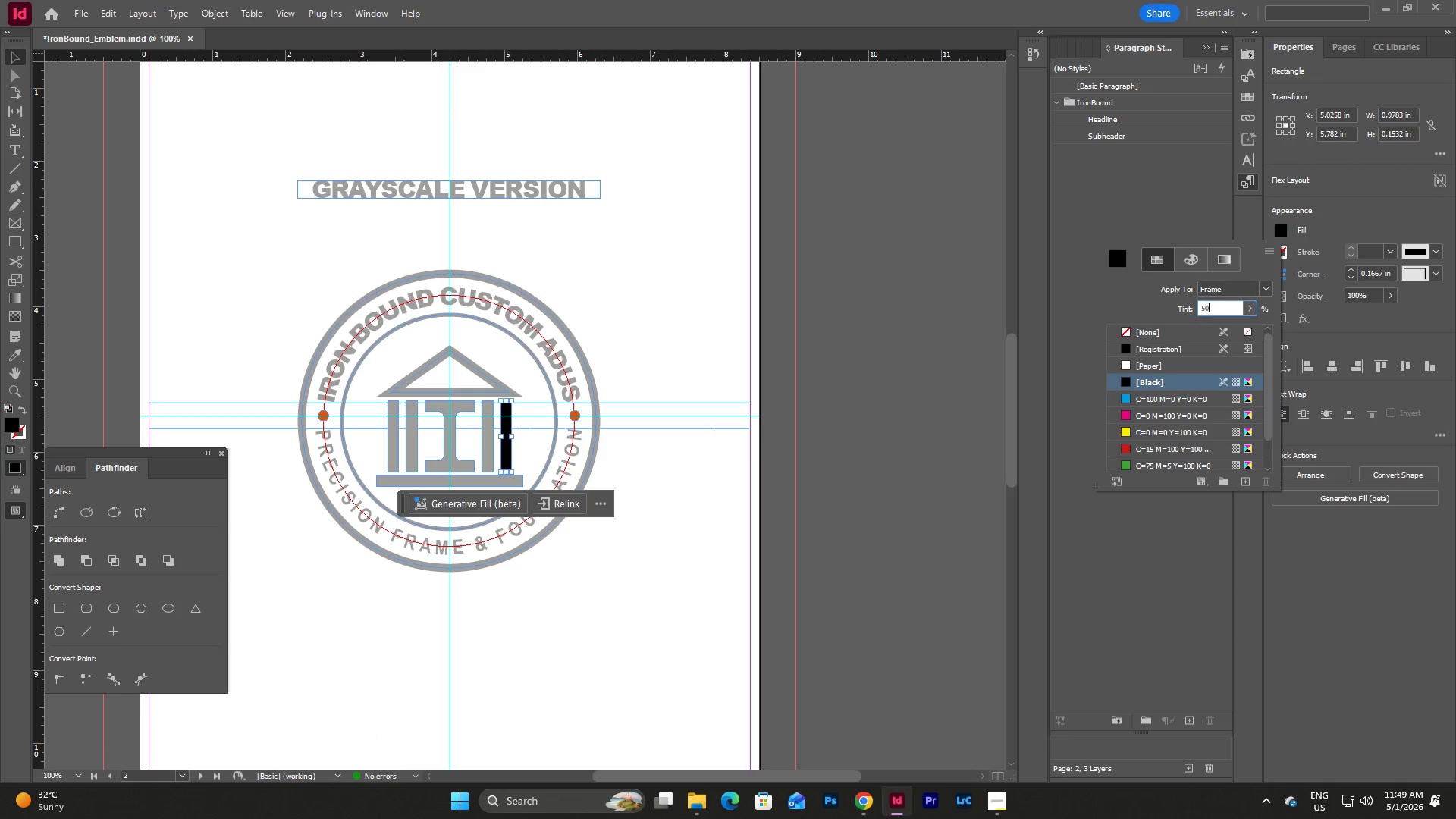 
key(Numpad0)
 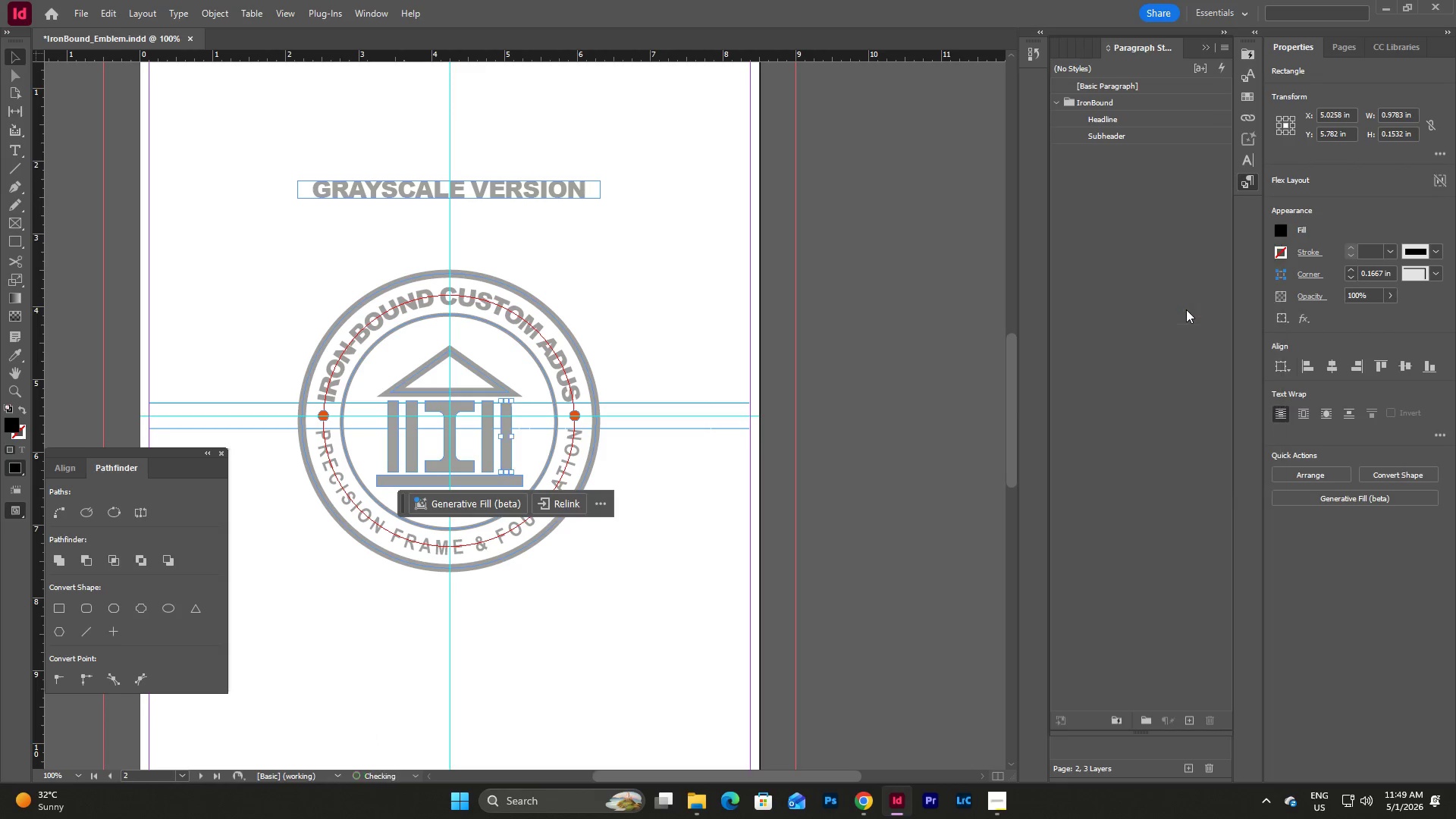 
key(NumpadEnter)
 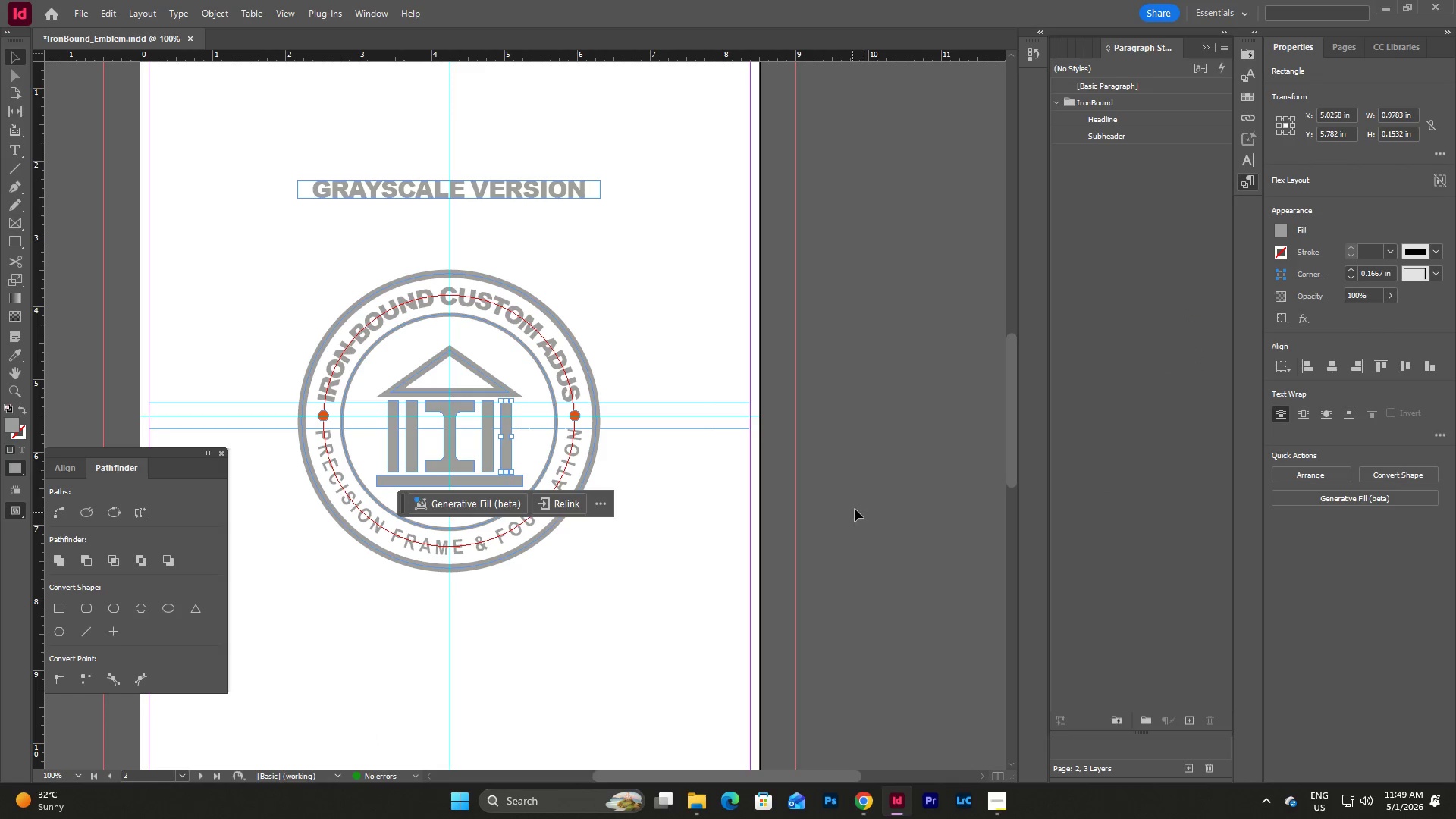 
left_click([915, 486])